 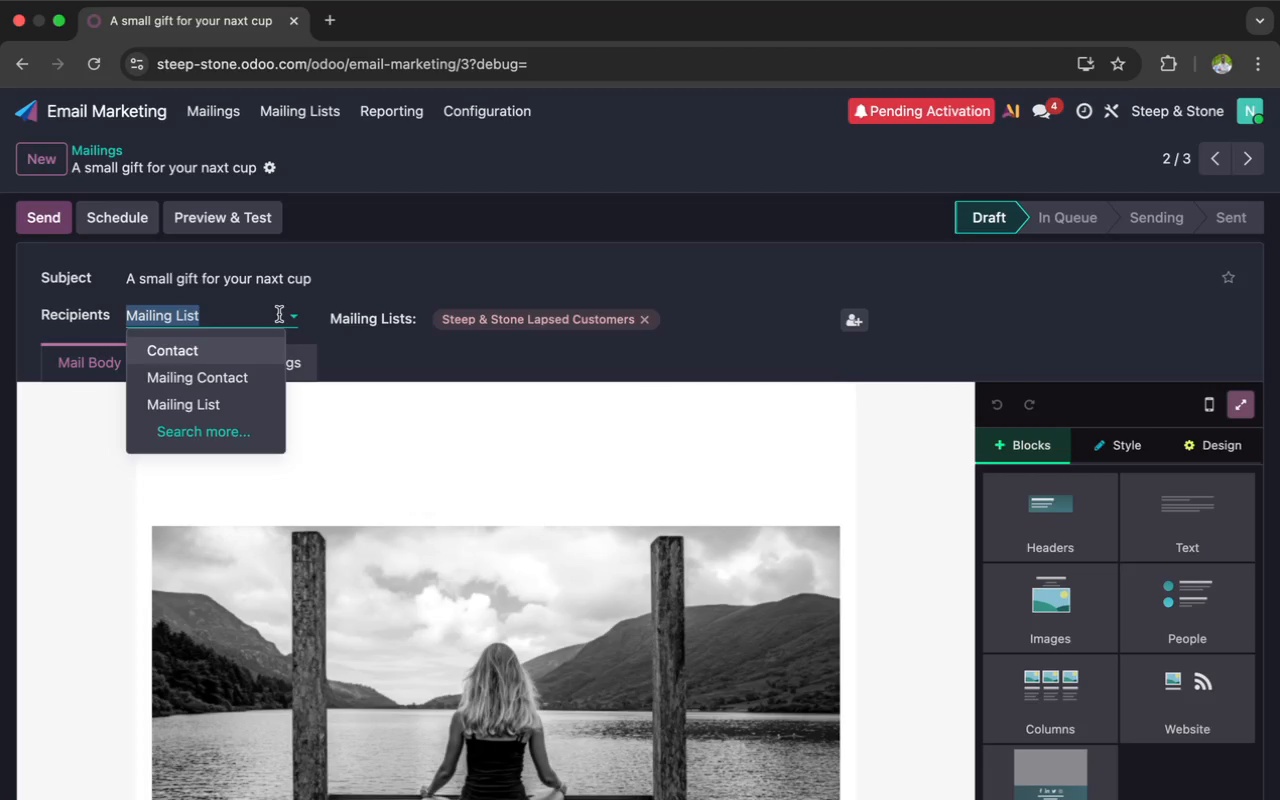 
left_click([251, 348])
 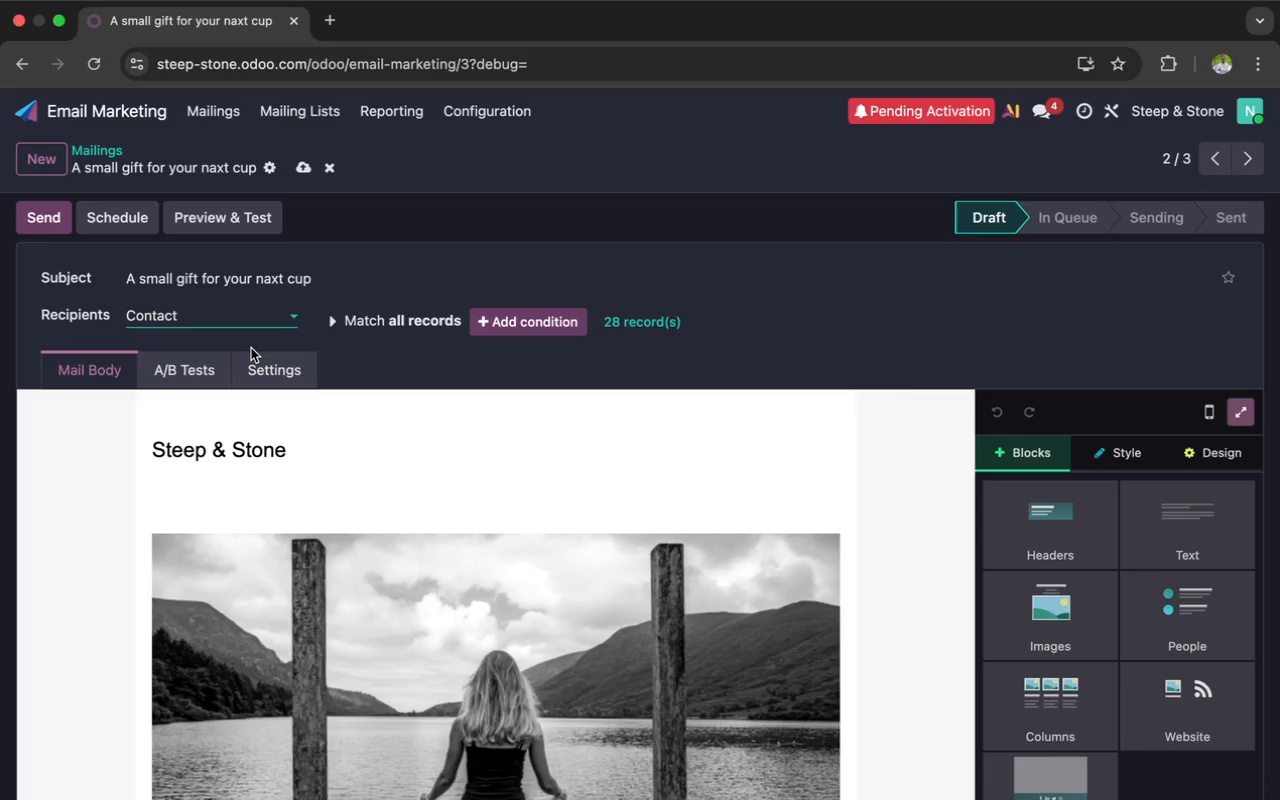 
wait(10.77)
 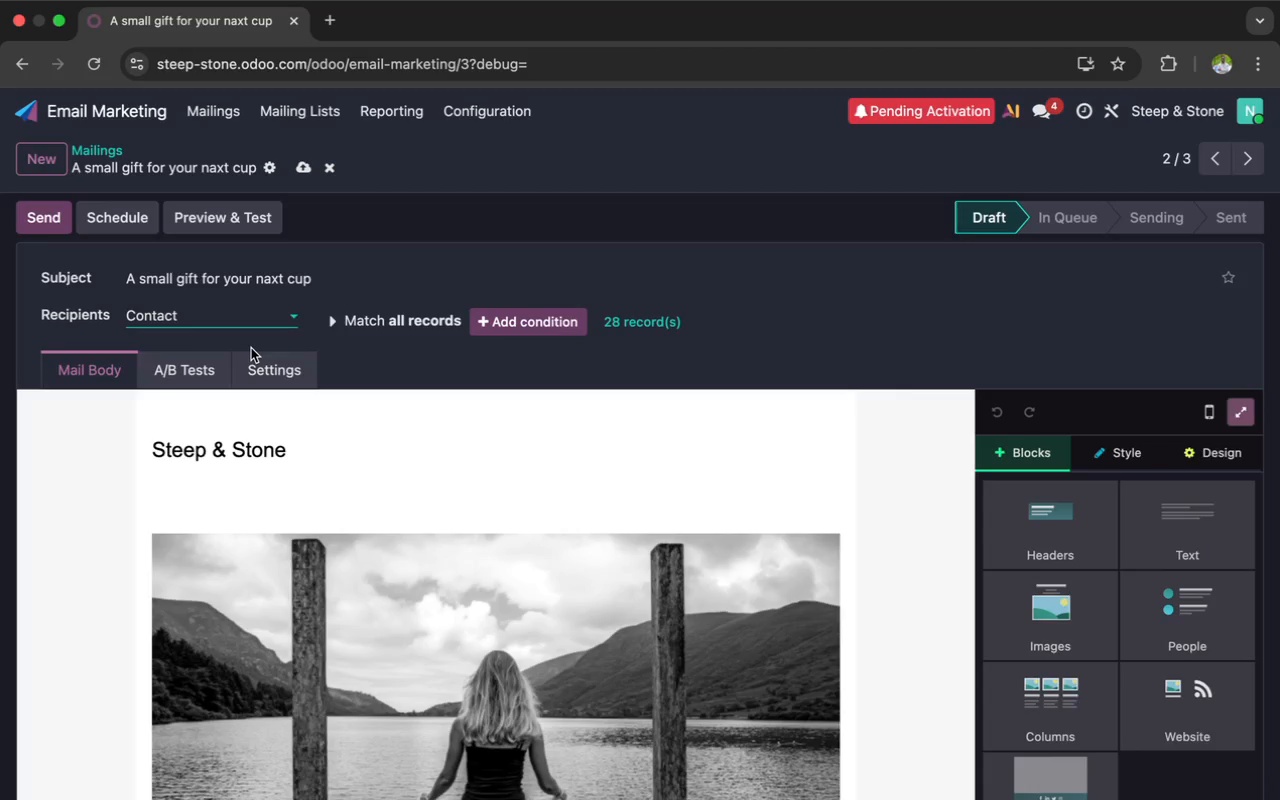 
left_click([94, 115])
 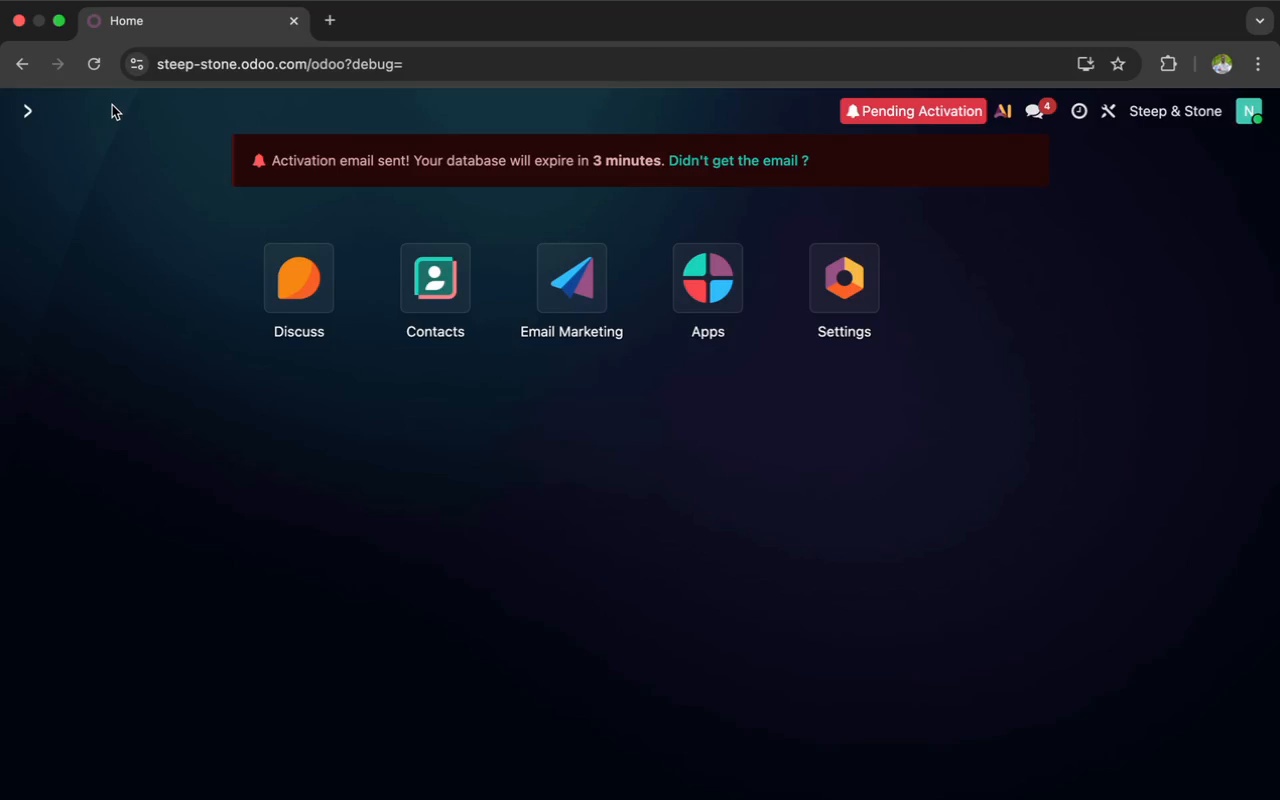 
wait(8.54)
 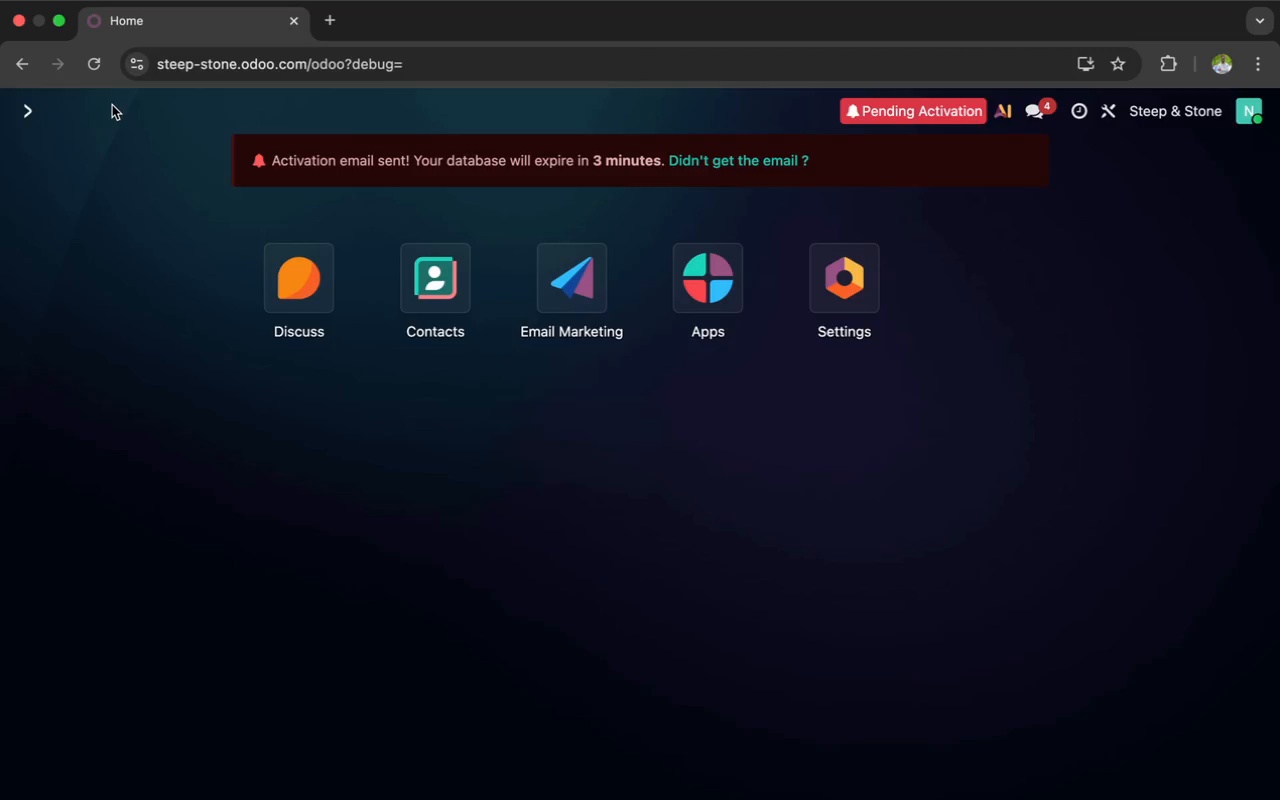 
left_click([416, 286])
 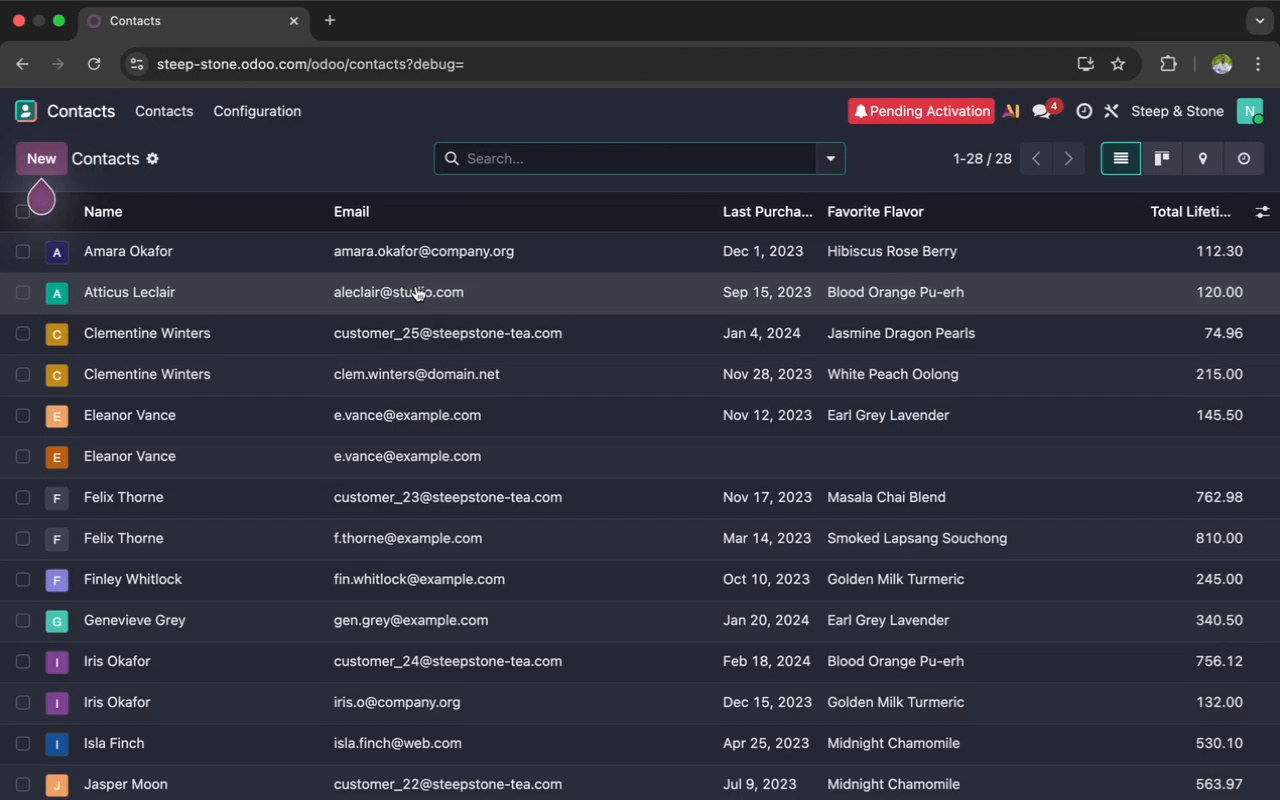 
left_click([409, 290])
 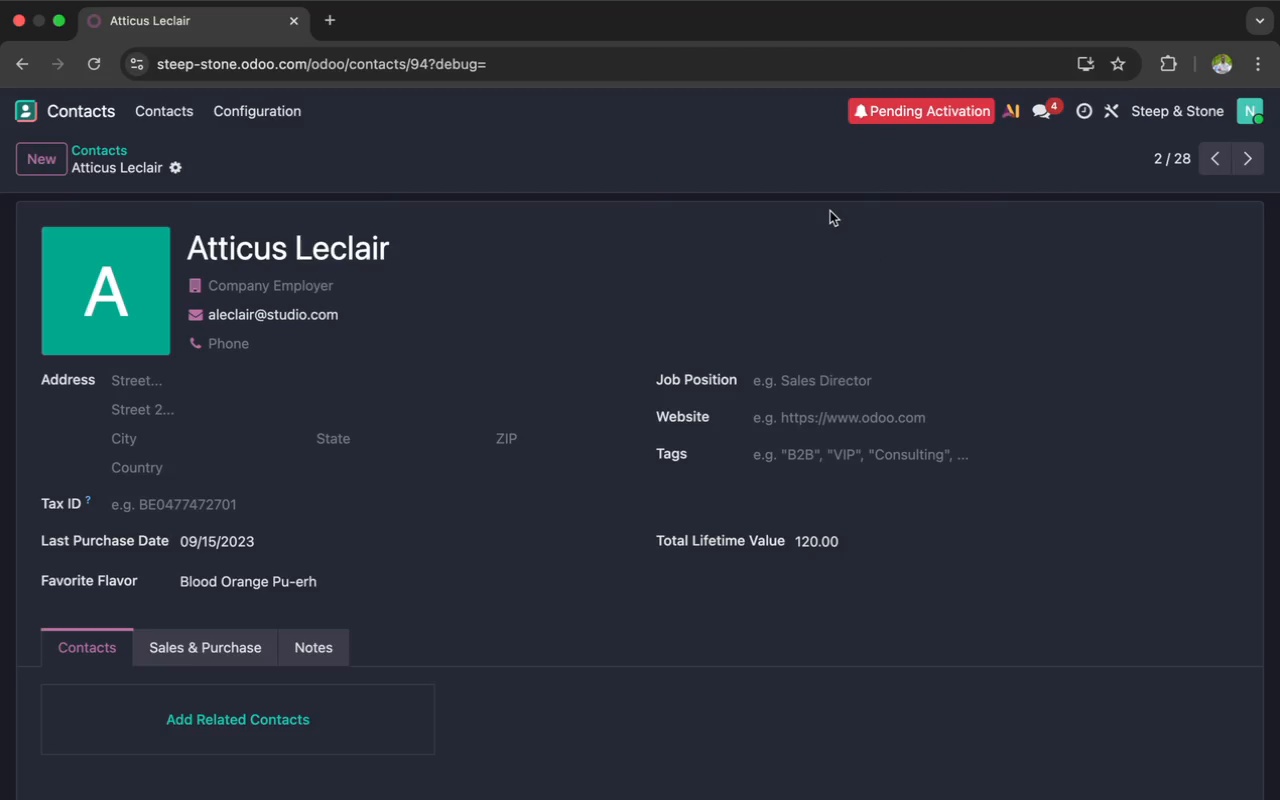 
wait(14.49)
 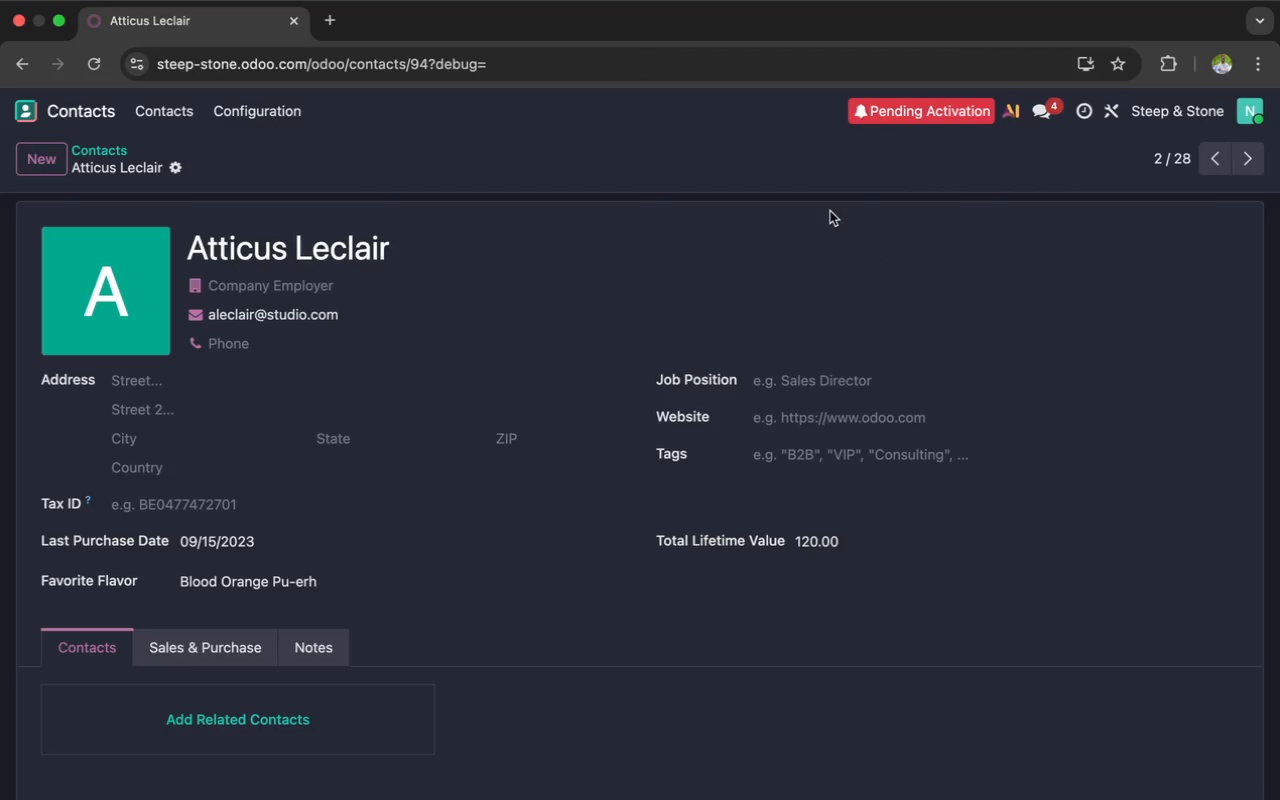 
left_click([948, 113])
 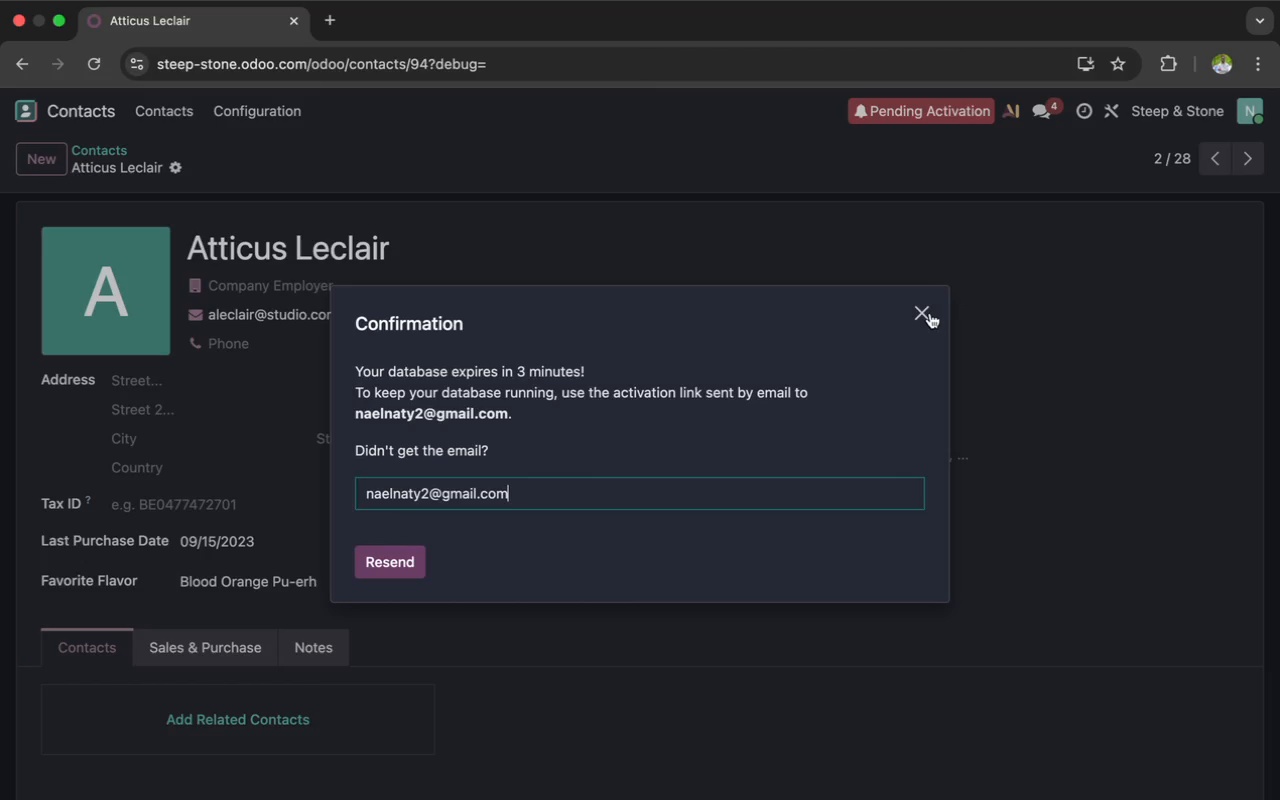 
wait(5.82)
 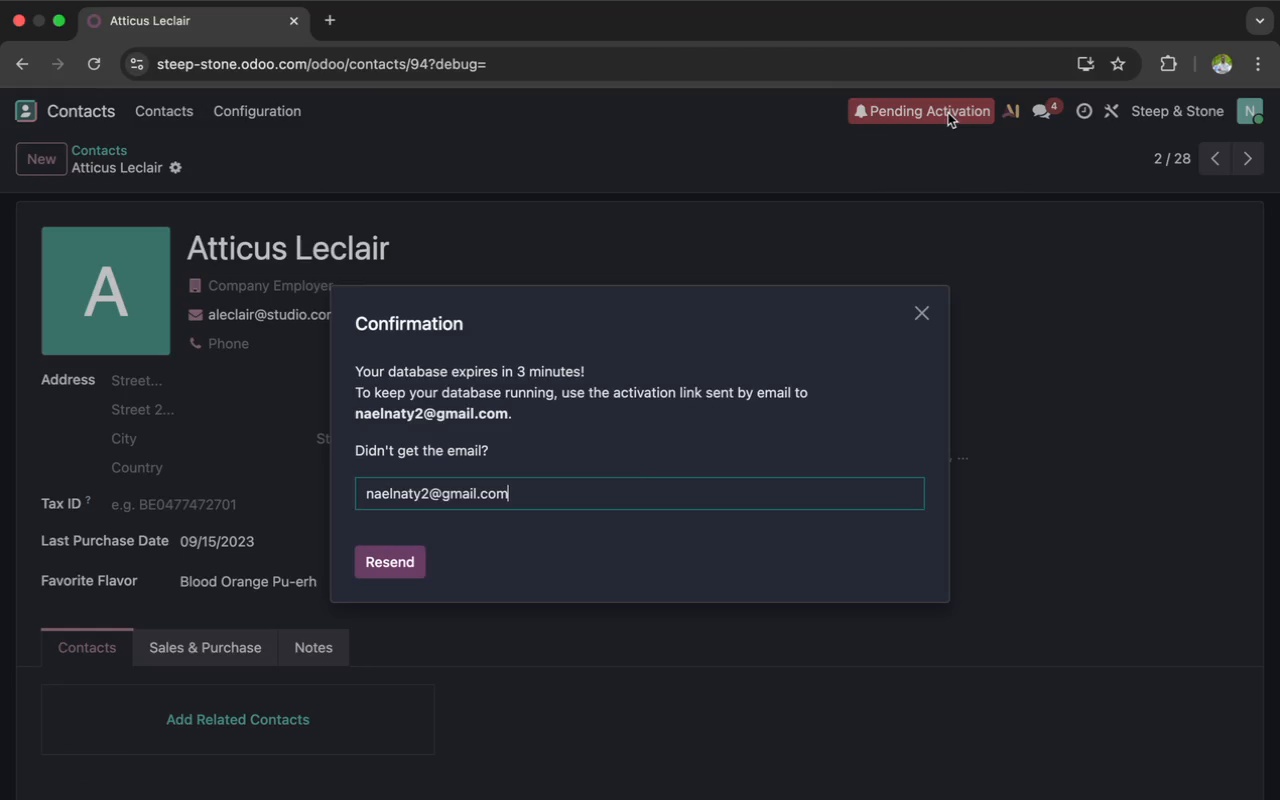 
left_click([928, 313])
 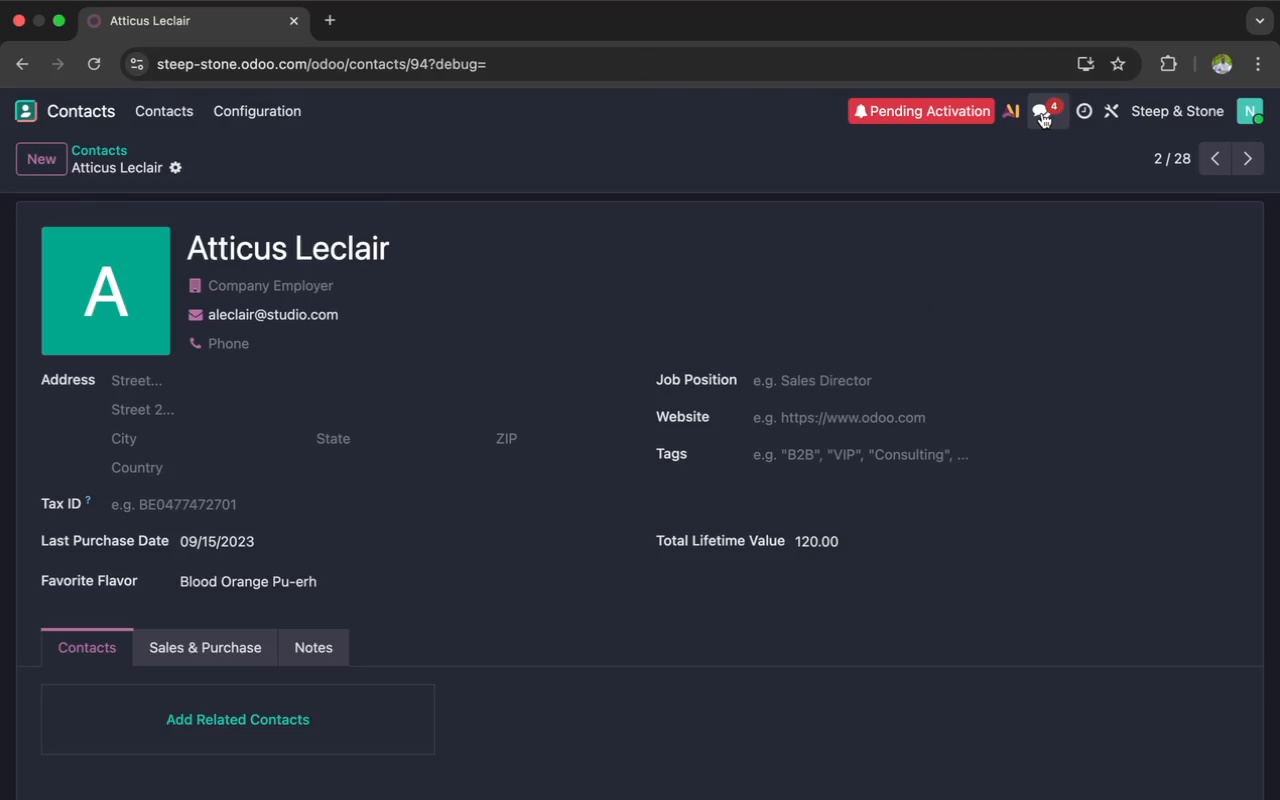 
left_click([1042, 114])
 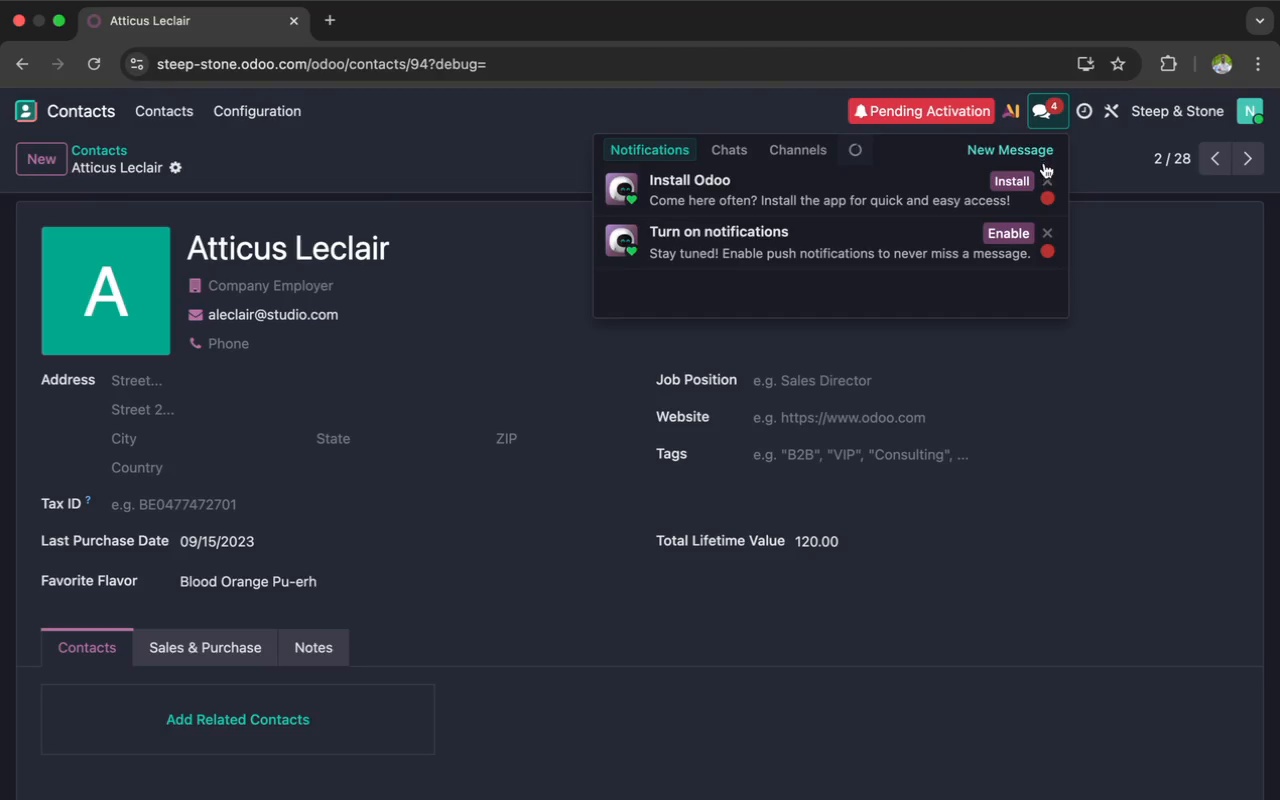 
left_click([1046, 174])
 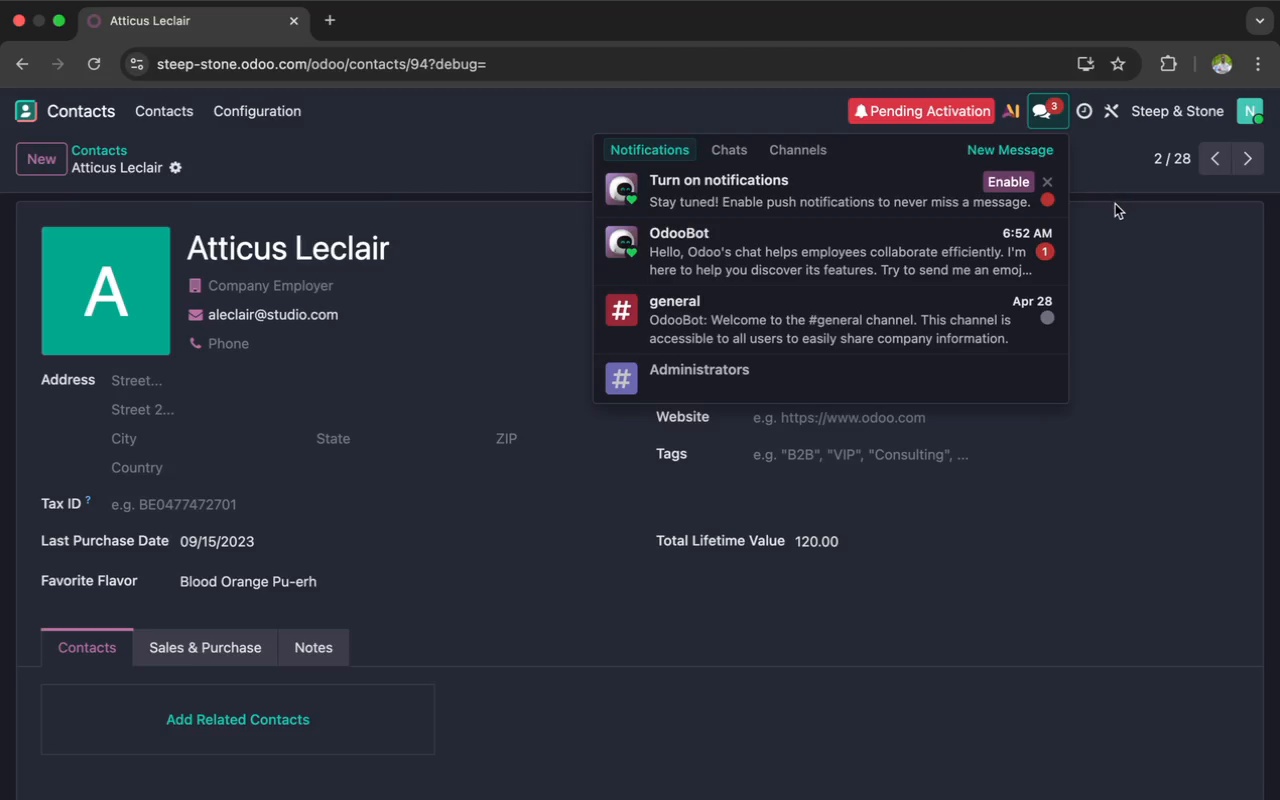 
left_click([1120, 223])
 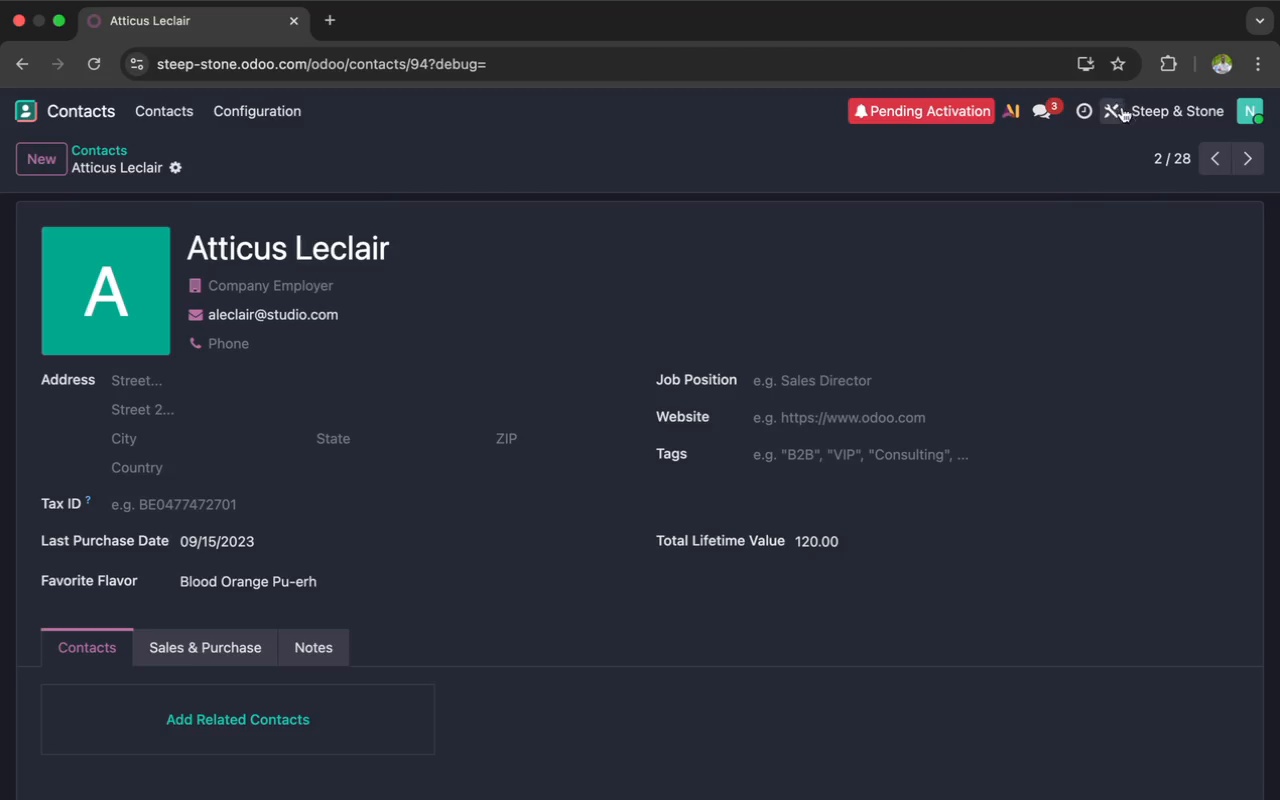 
scroll: coordinate [827, 240], scroll_direction: up, amount: 45.0
 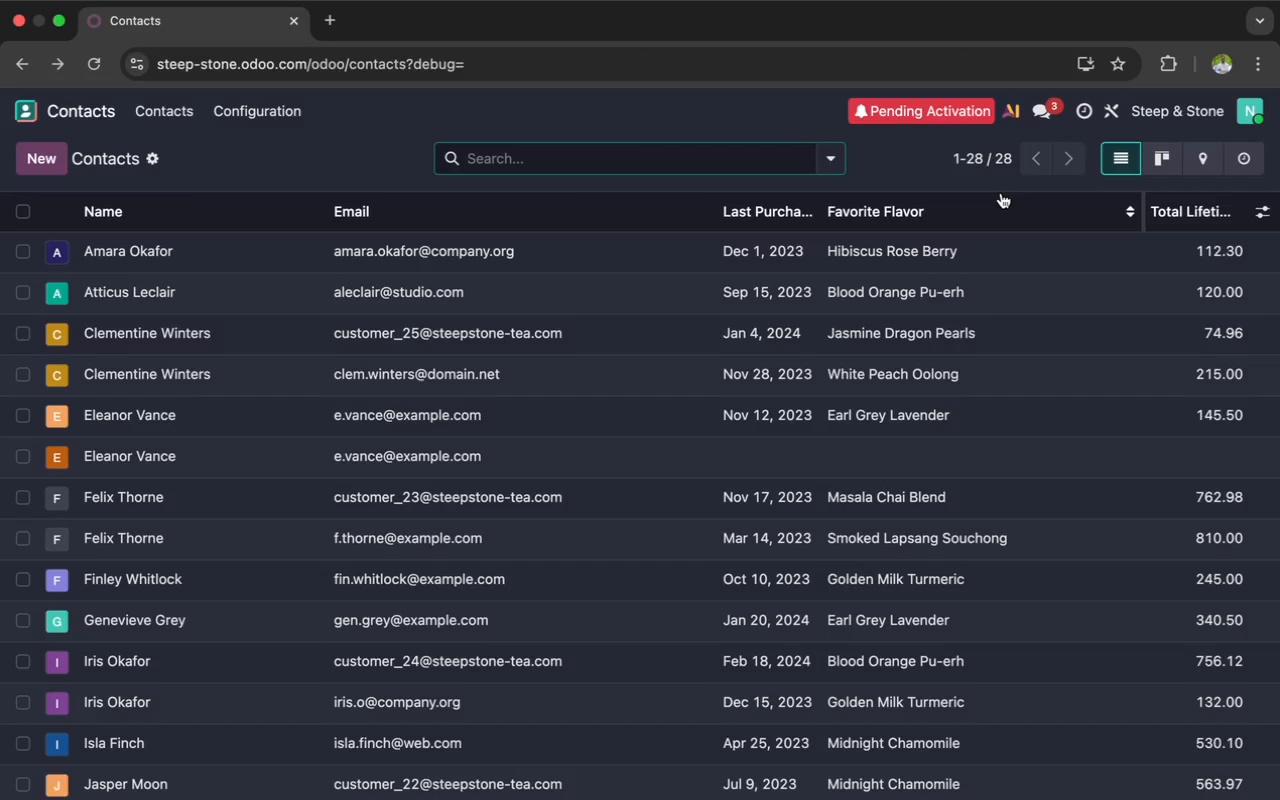 
wait(12.4)
 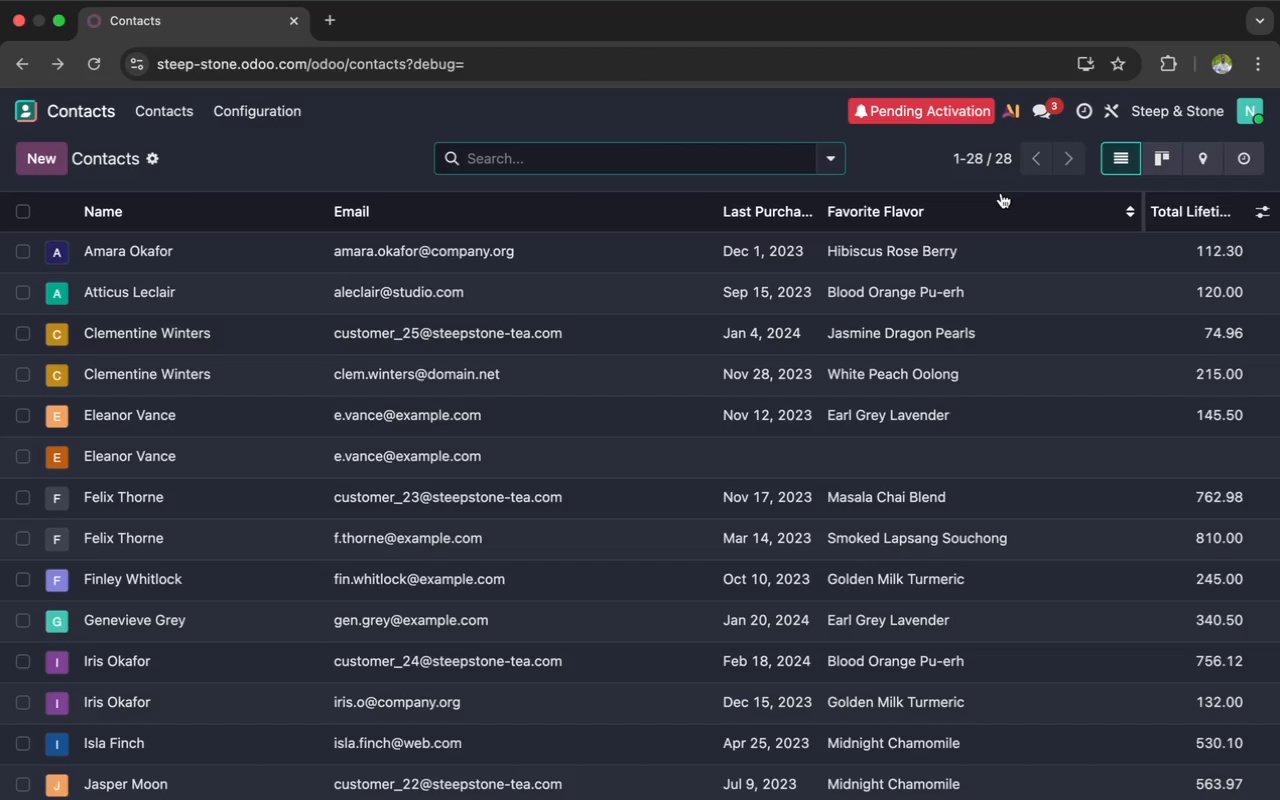 
left_click([15, 115])
 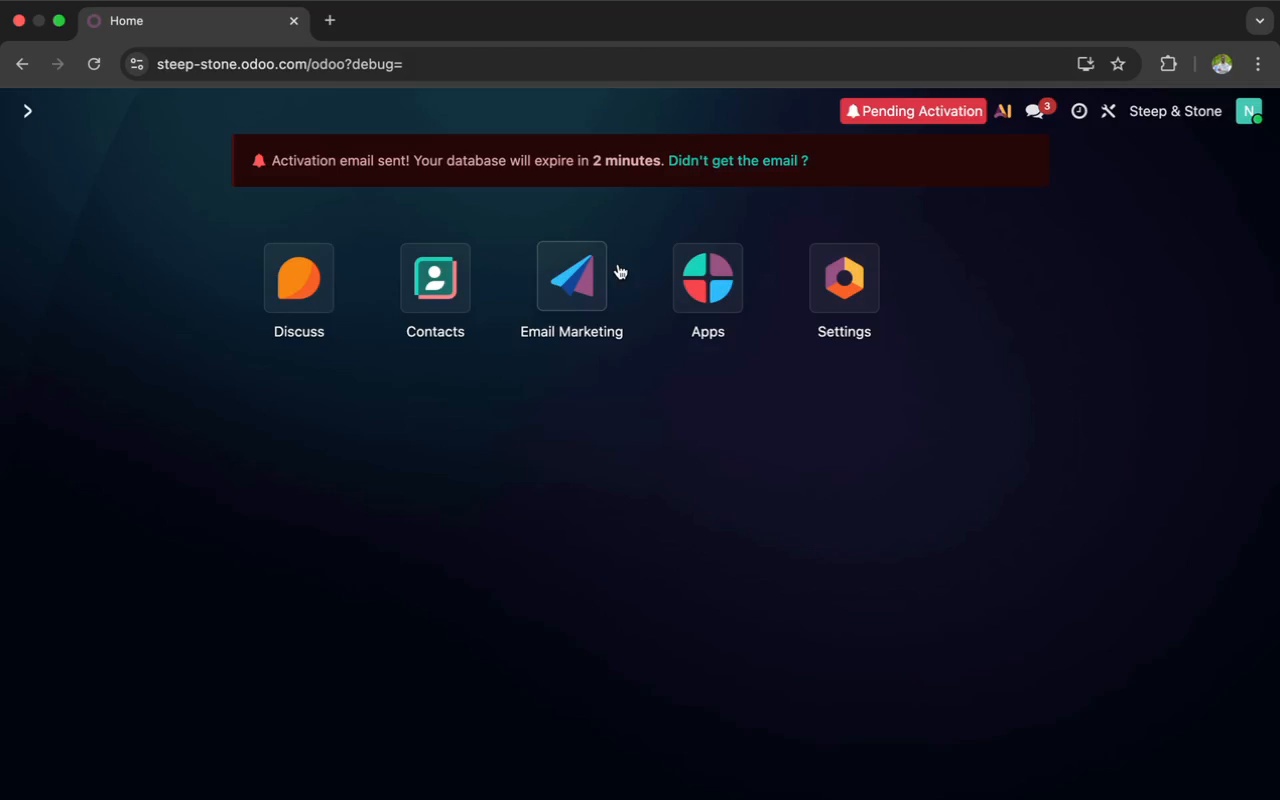 
left_click([843, 266])
 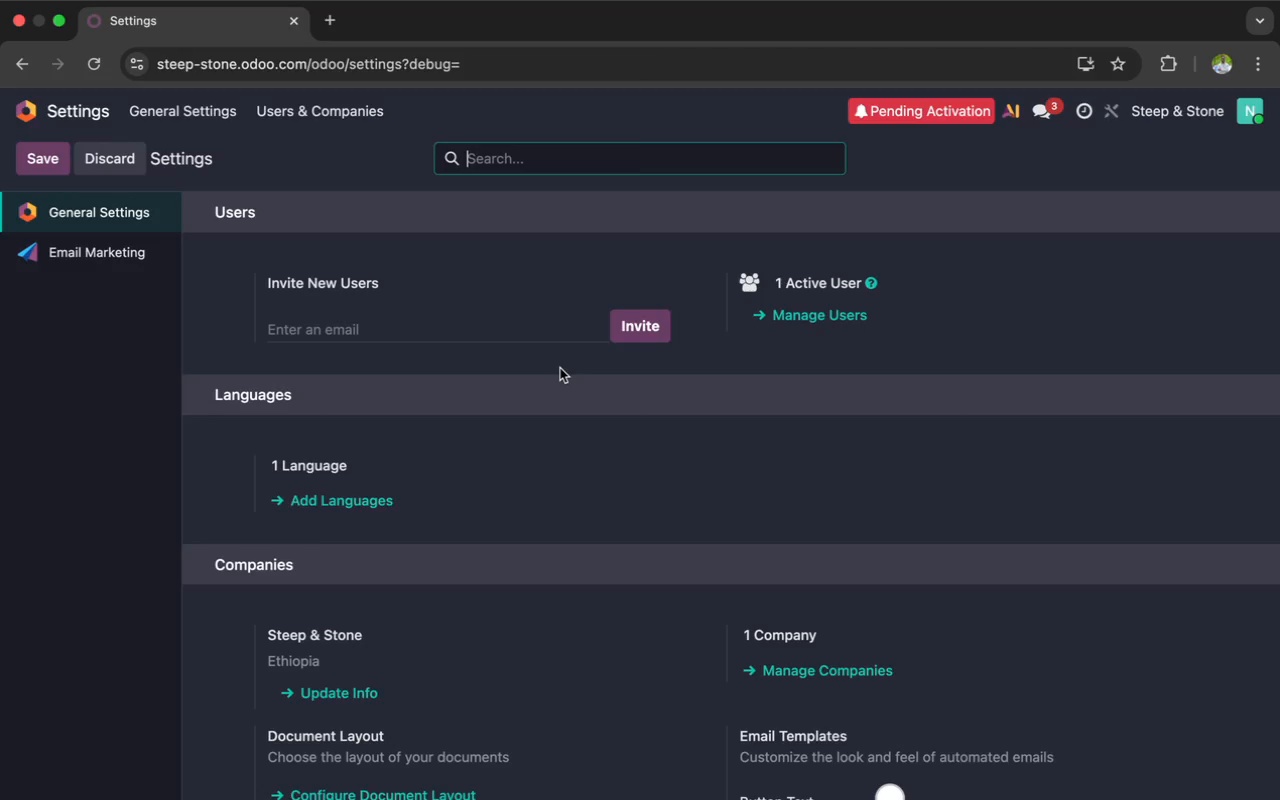 
scroll: coordinate [546, 316], scroll_direction: down, amount: 271.0
 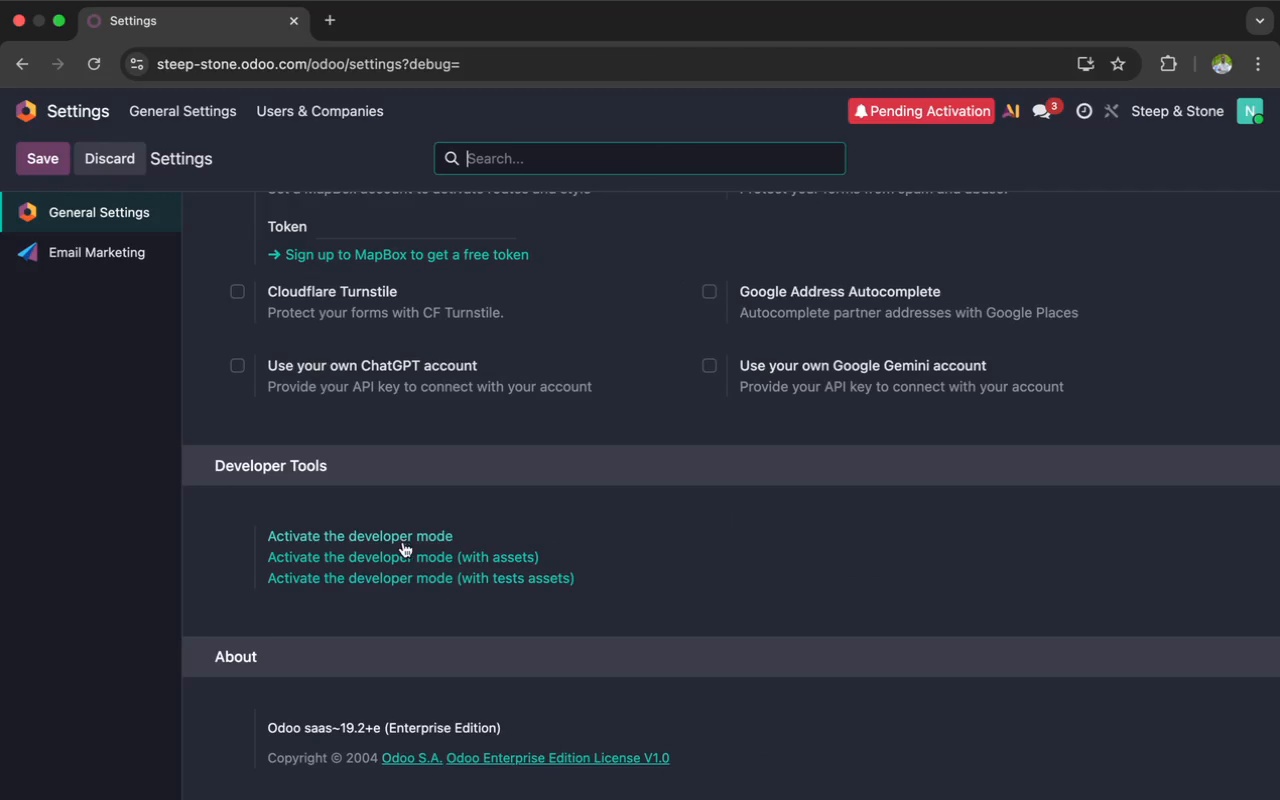 
left_click([401, 551])
 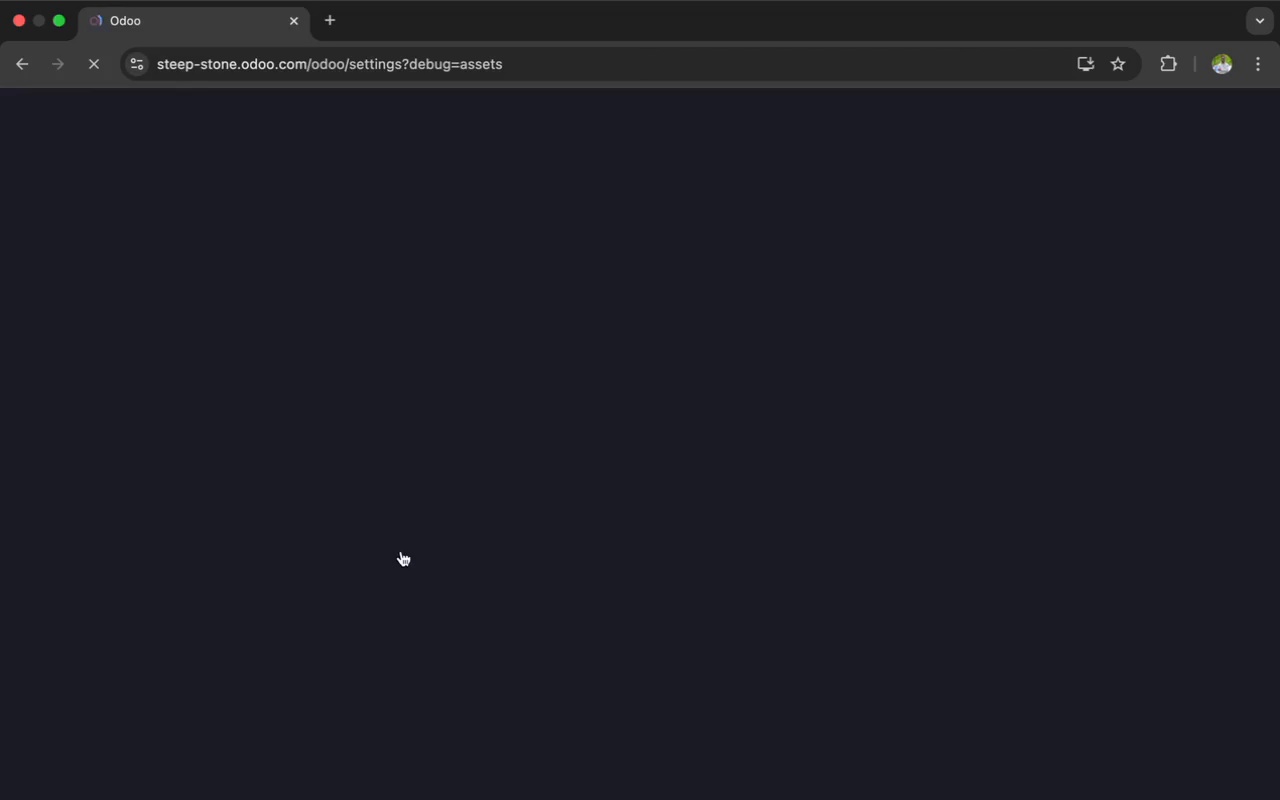 
wait(12.07)
 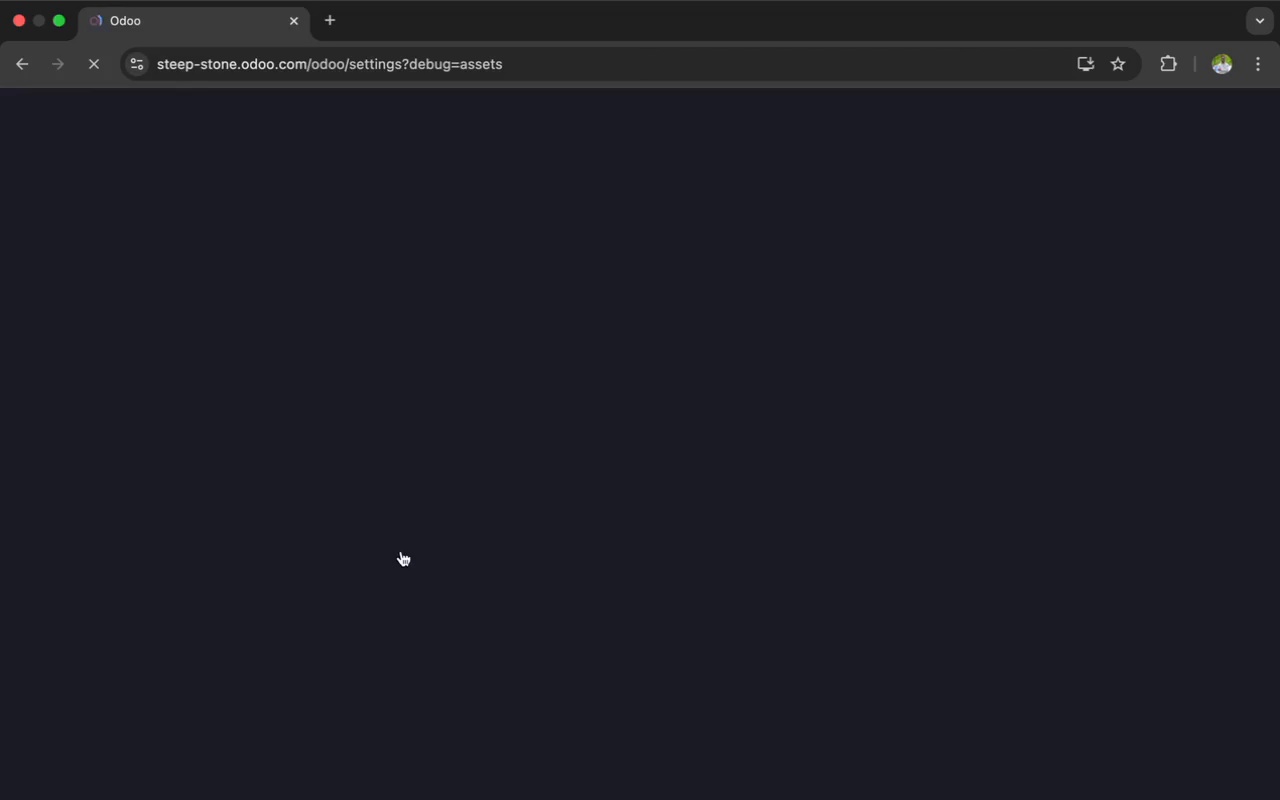 
scroll: coordinate [401, 551], scroll_direction: up, amount: 2.0
 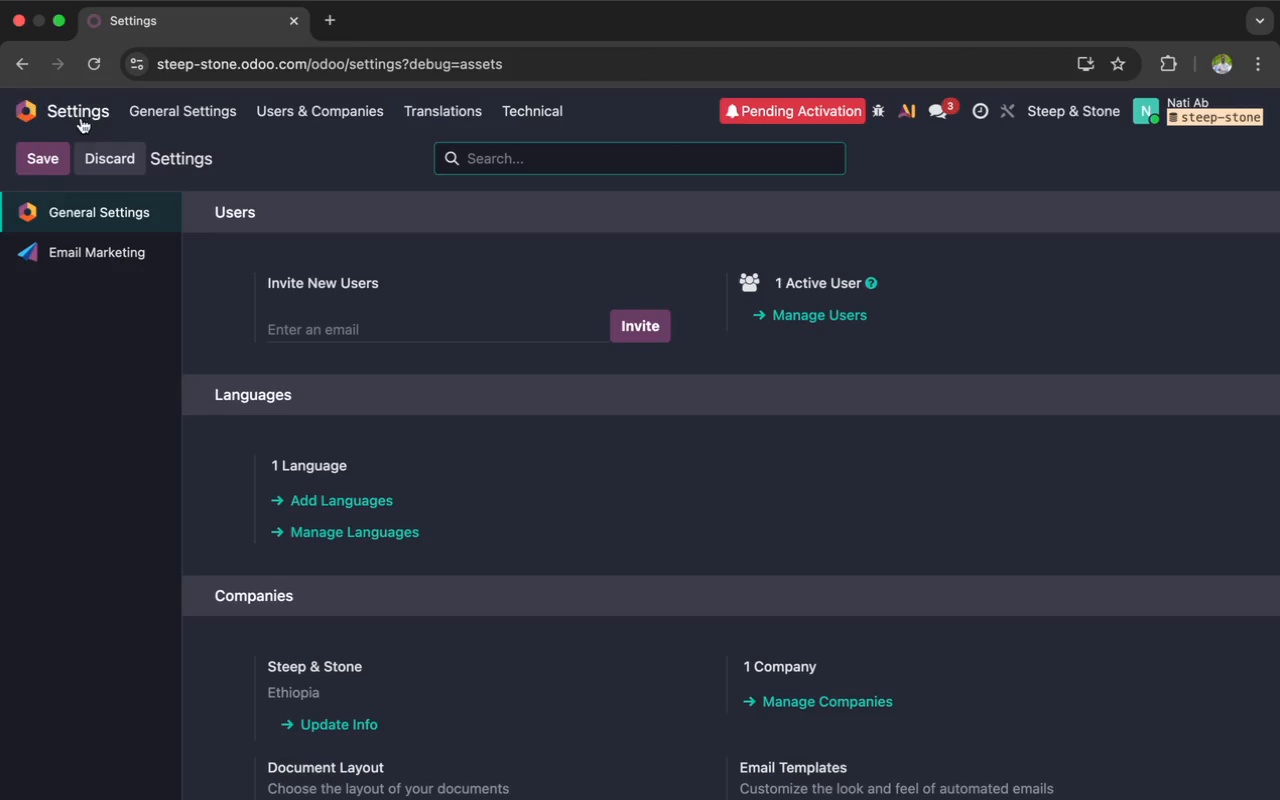 
left_click([83, 114])
 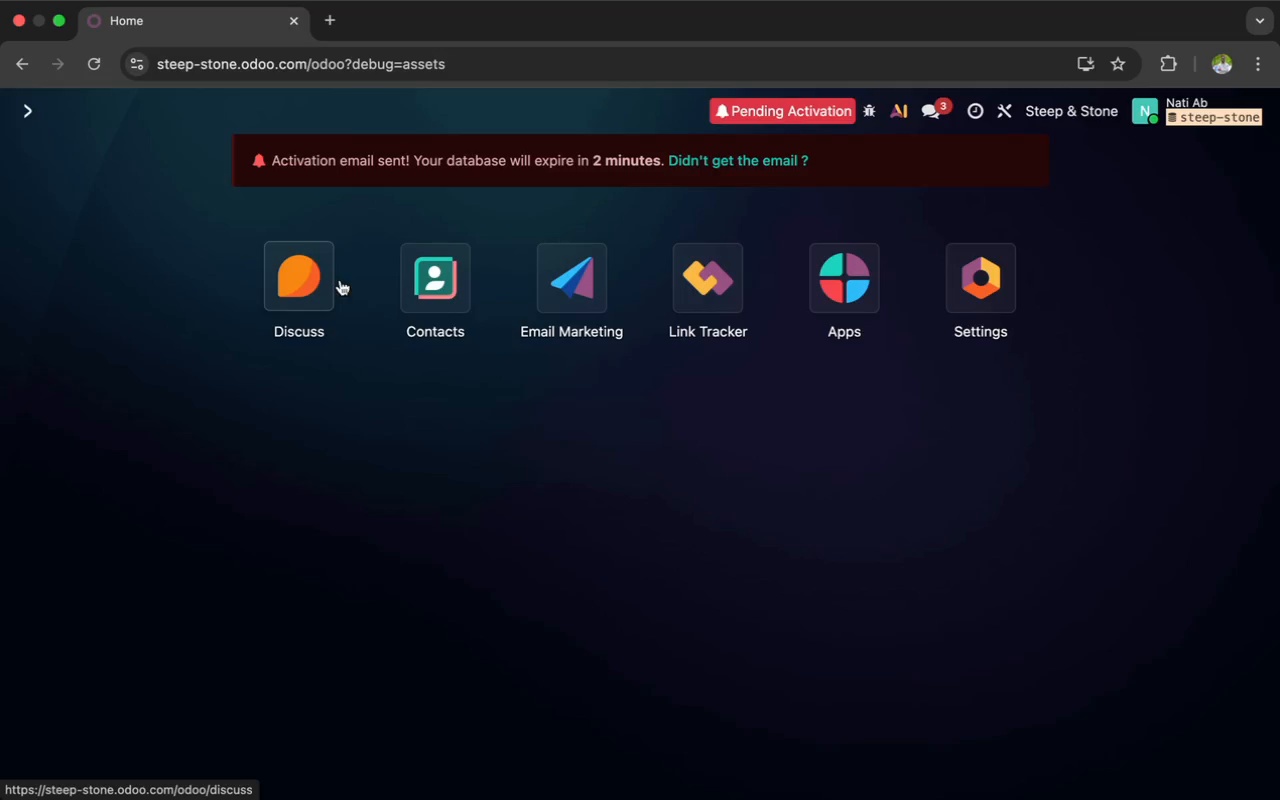 
left_click([419, 280])
 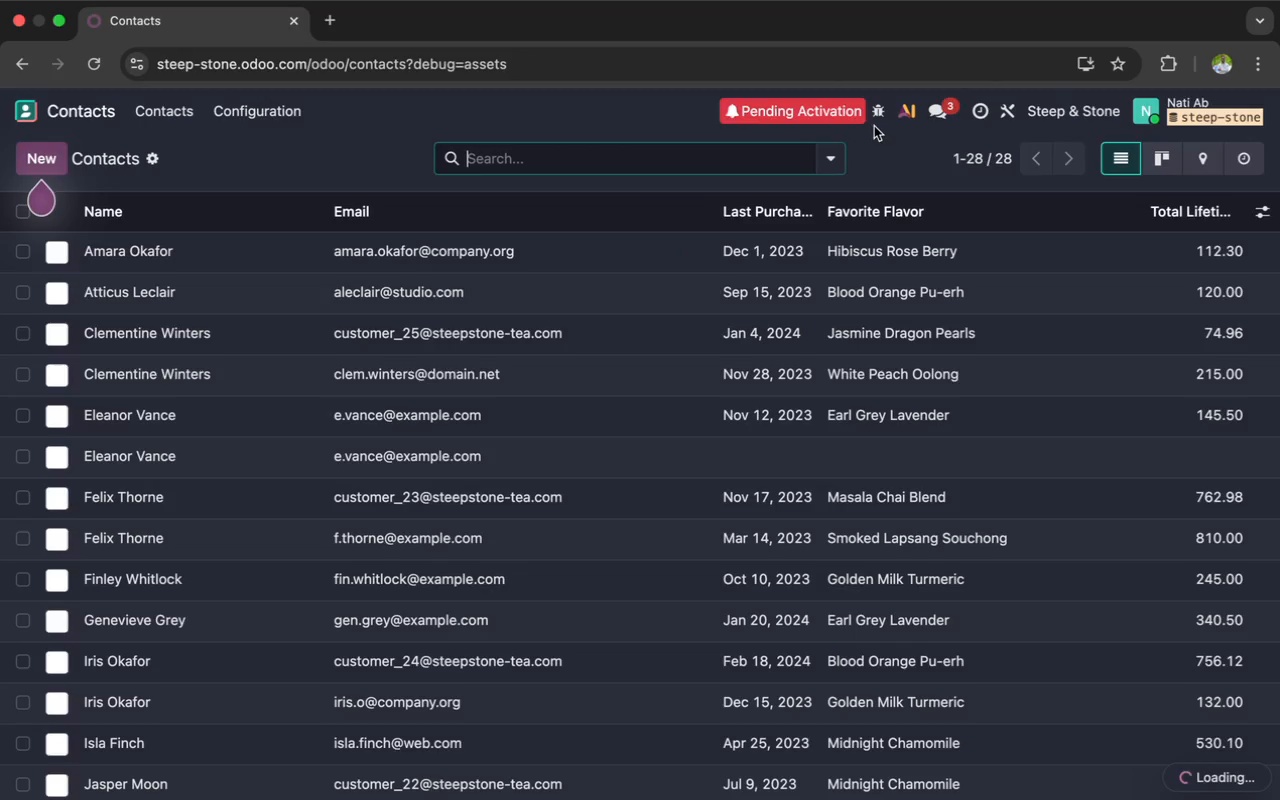 
left_click([878, 116])
 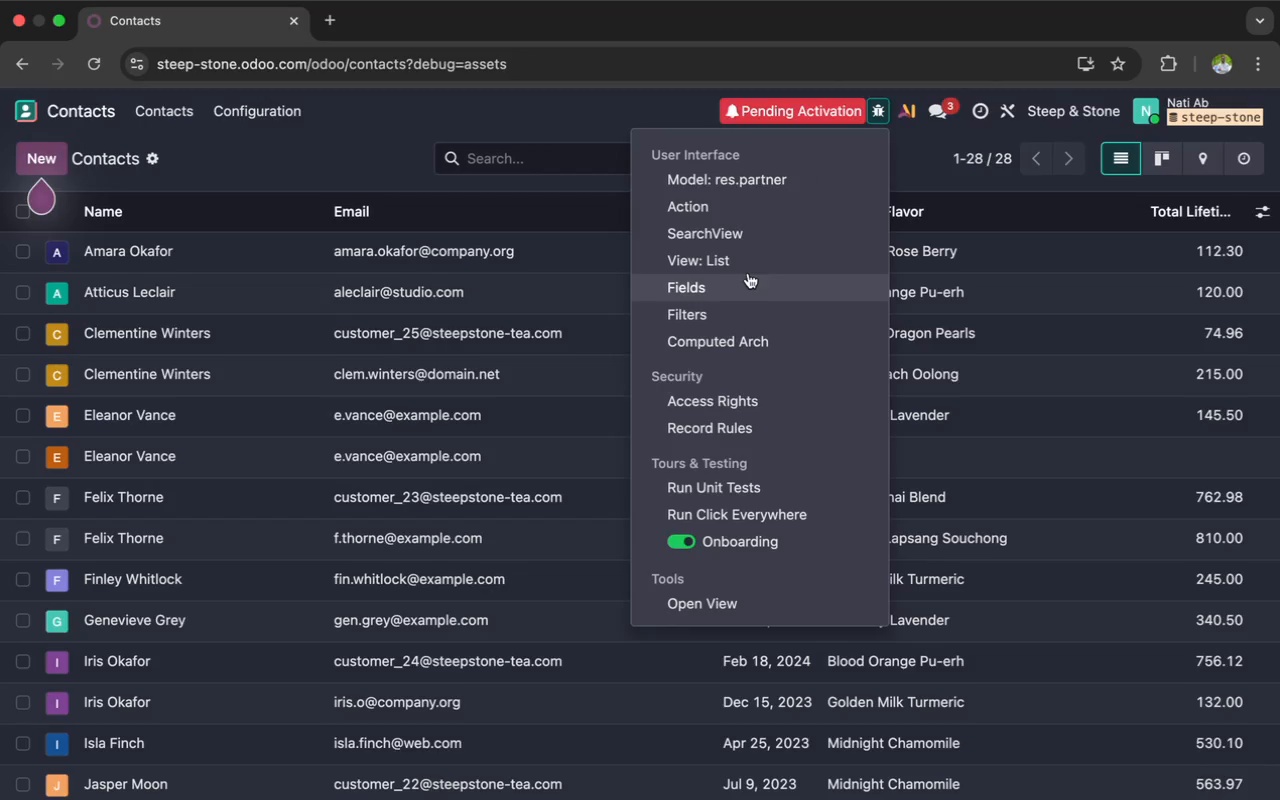 
wait(9.74)
 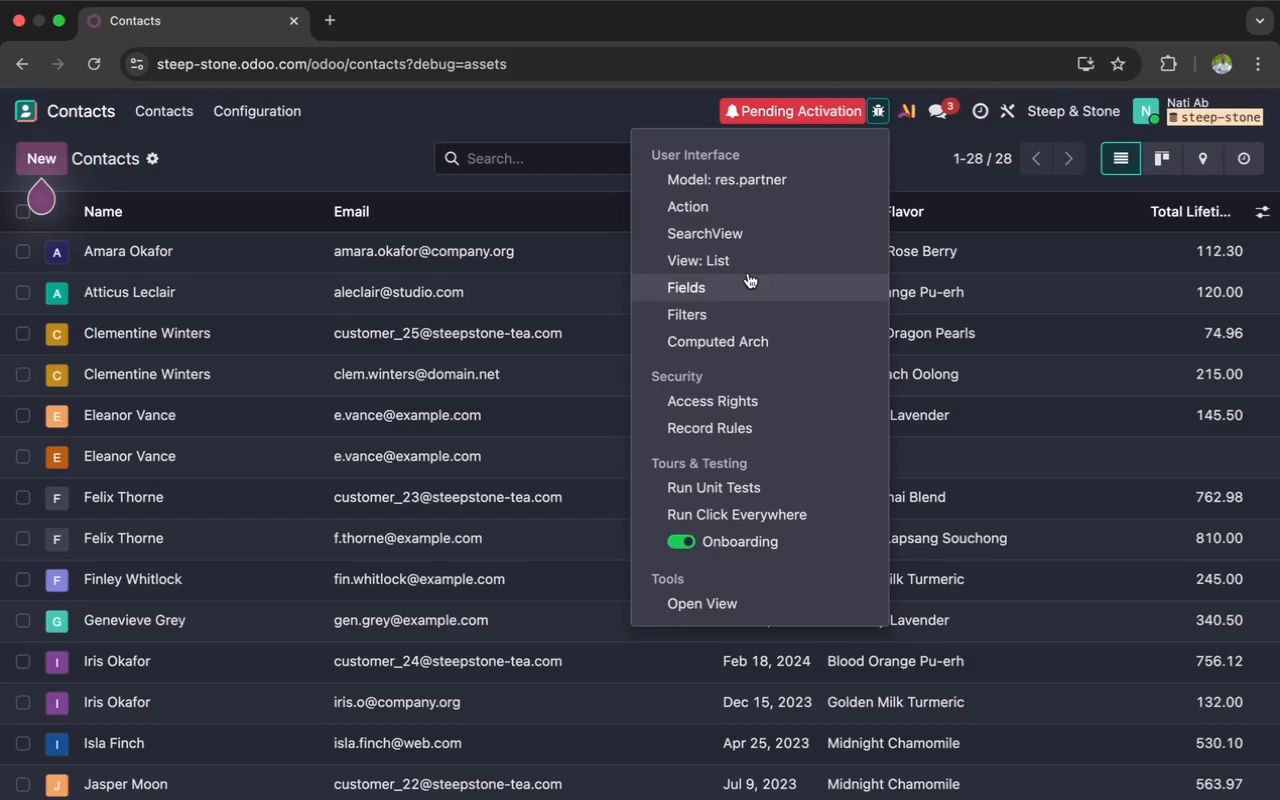 
scroll: coordinate [755, 240], scroll_direction: down, amount: 13.0
 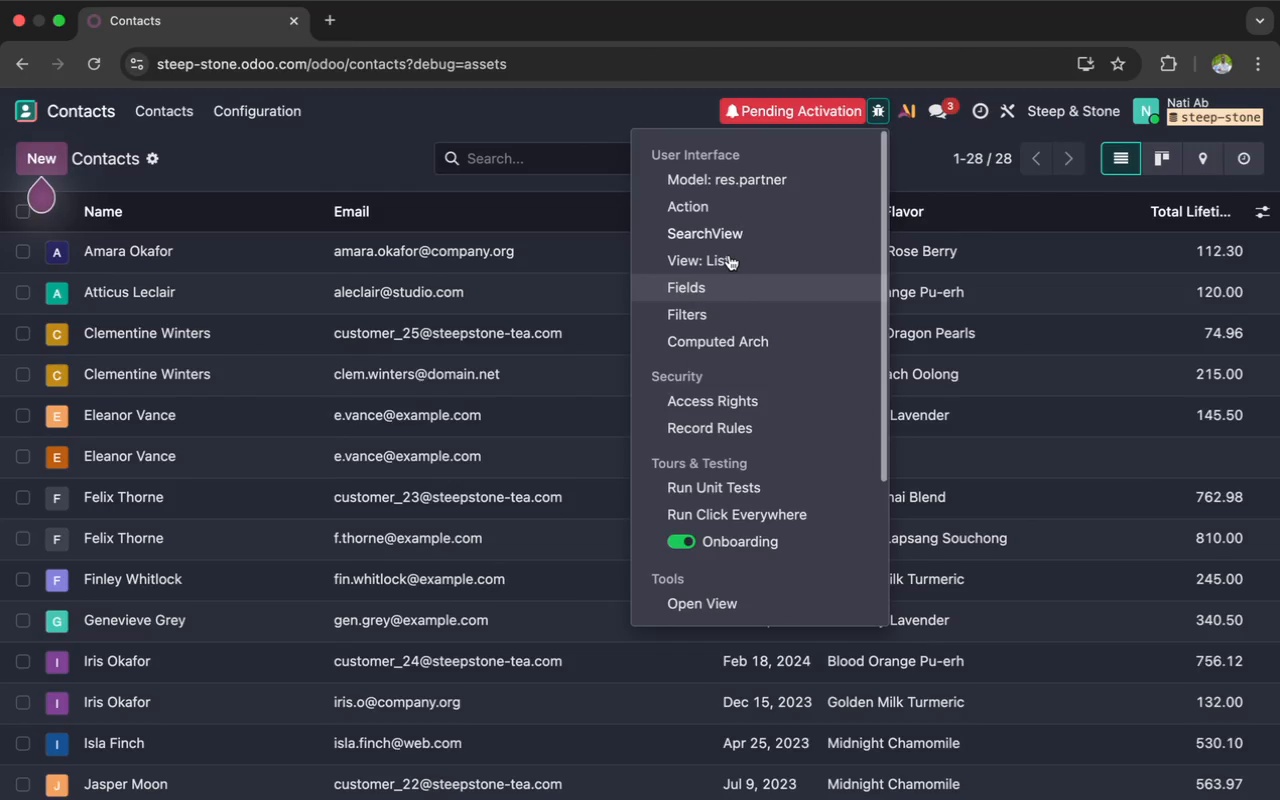 
left_click([729, 255])
 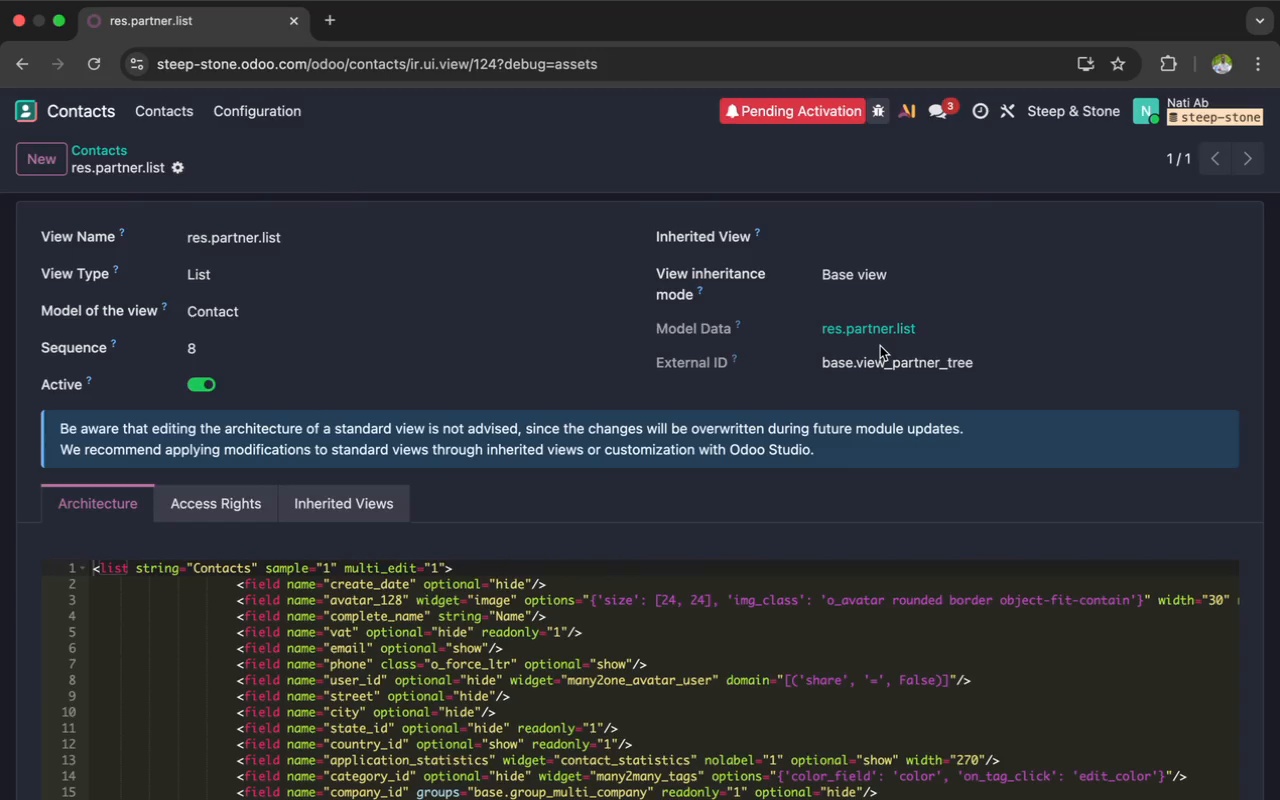 
wait(25.02)
 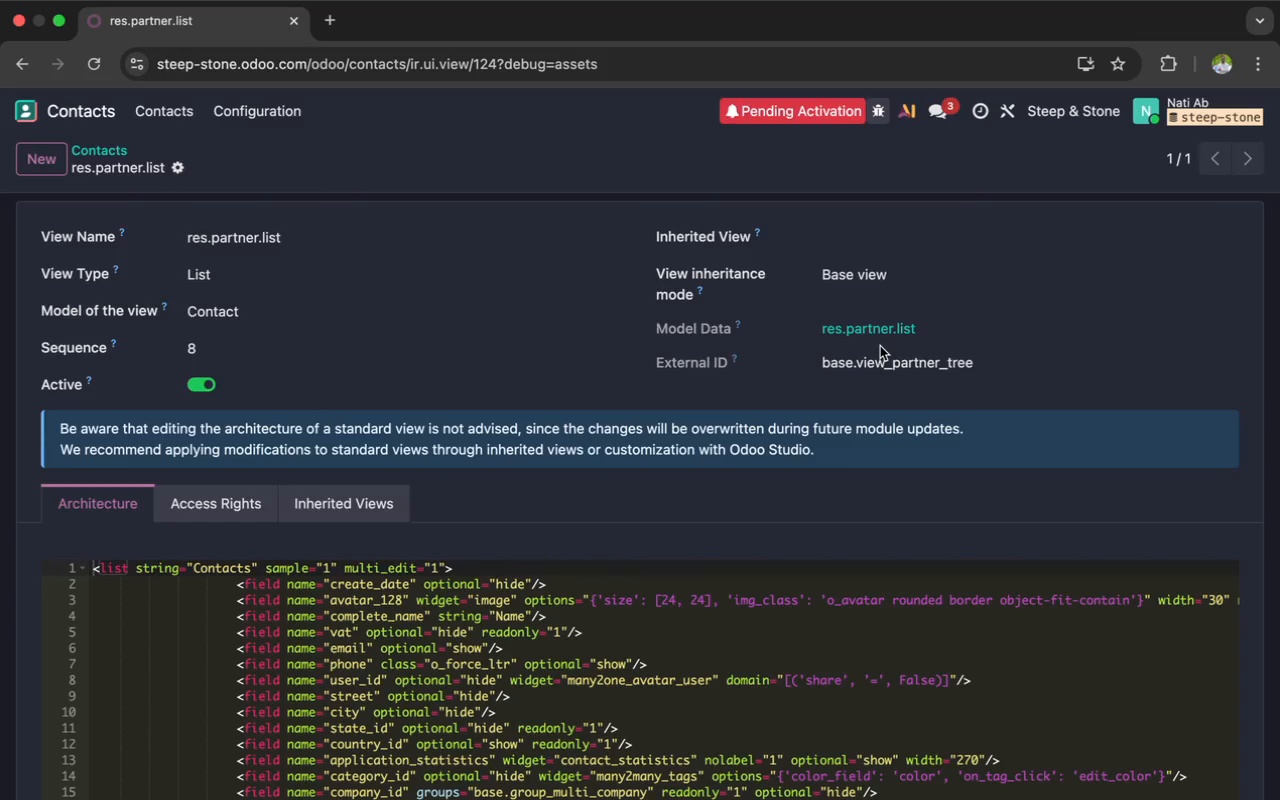 
scroll: coordinate [555, 333], scroll_direction: down, amount: 6.0
 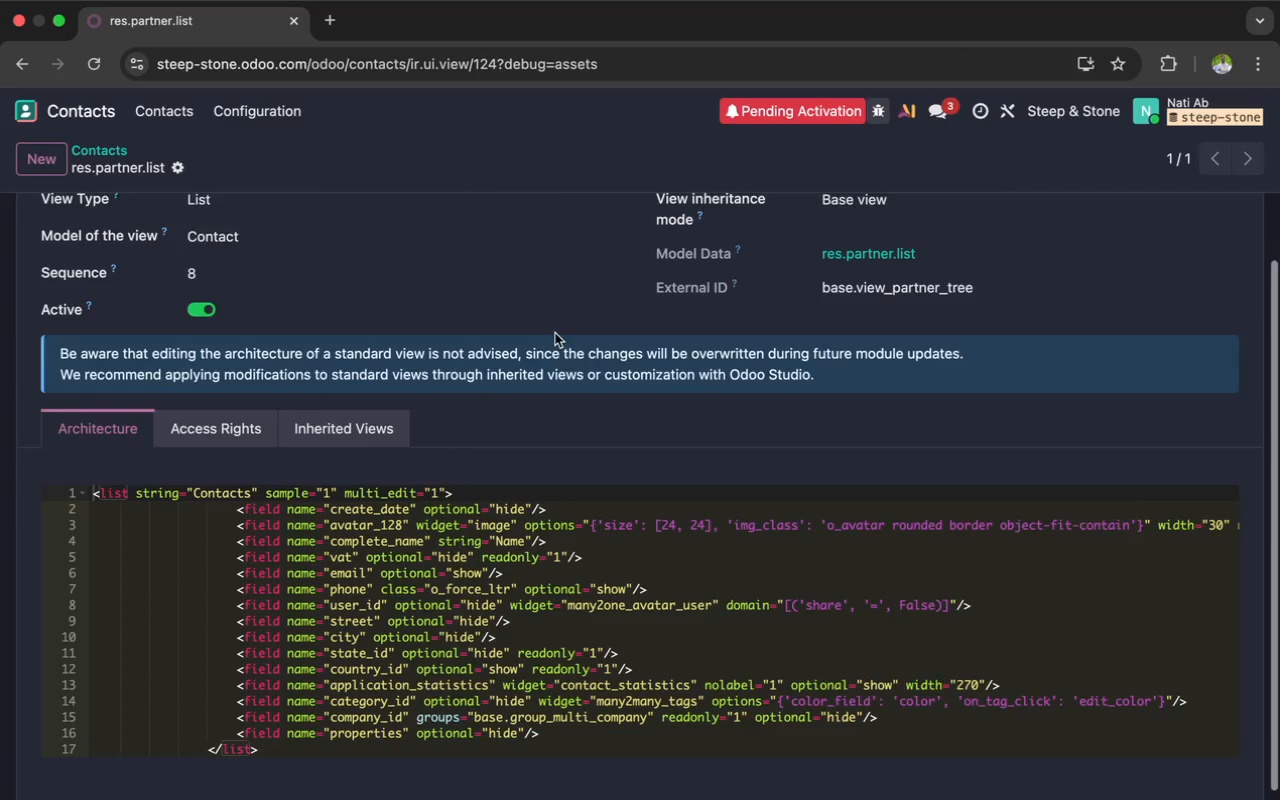 
scroll: coordinate [555, 333], scroll_direction: up, amount: 45.0
 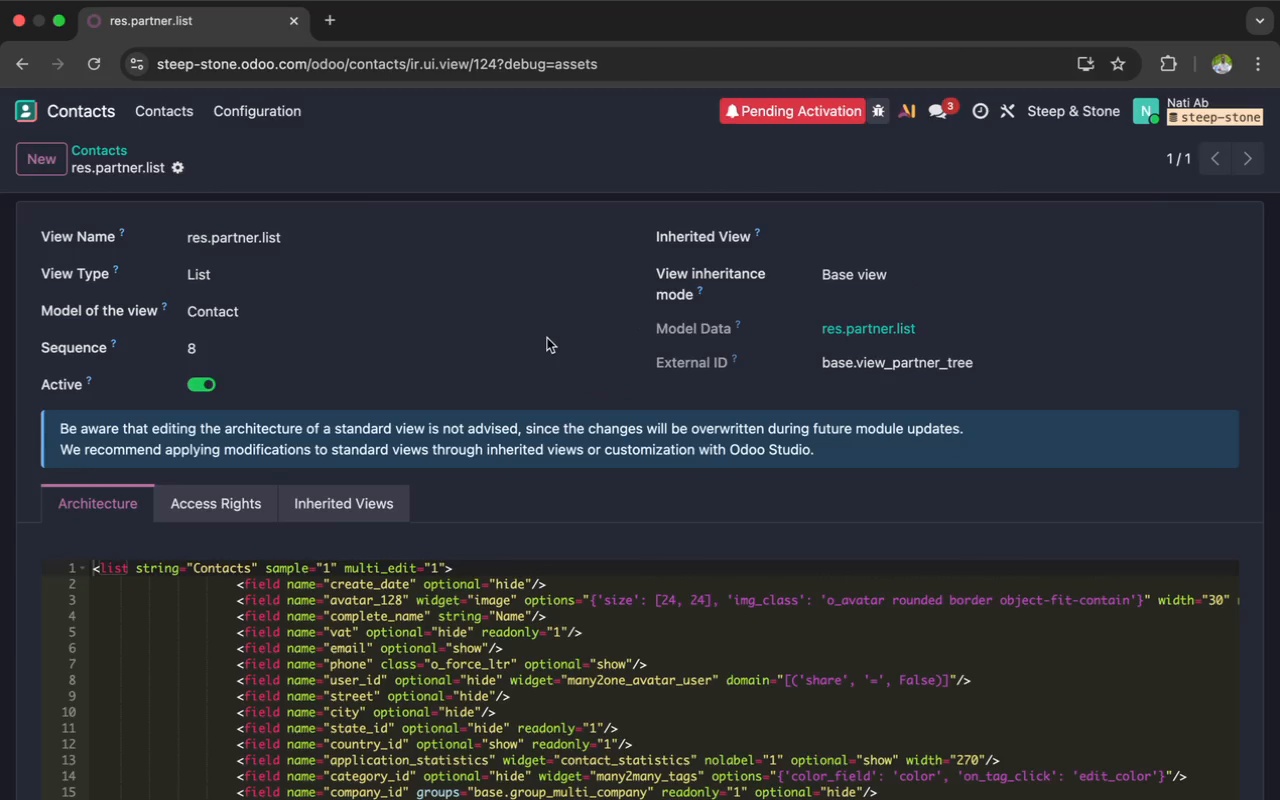 
left_click([344, 500])
 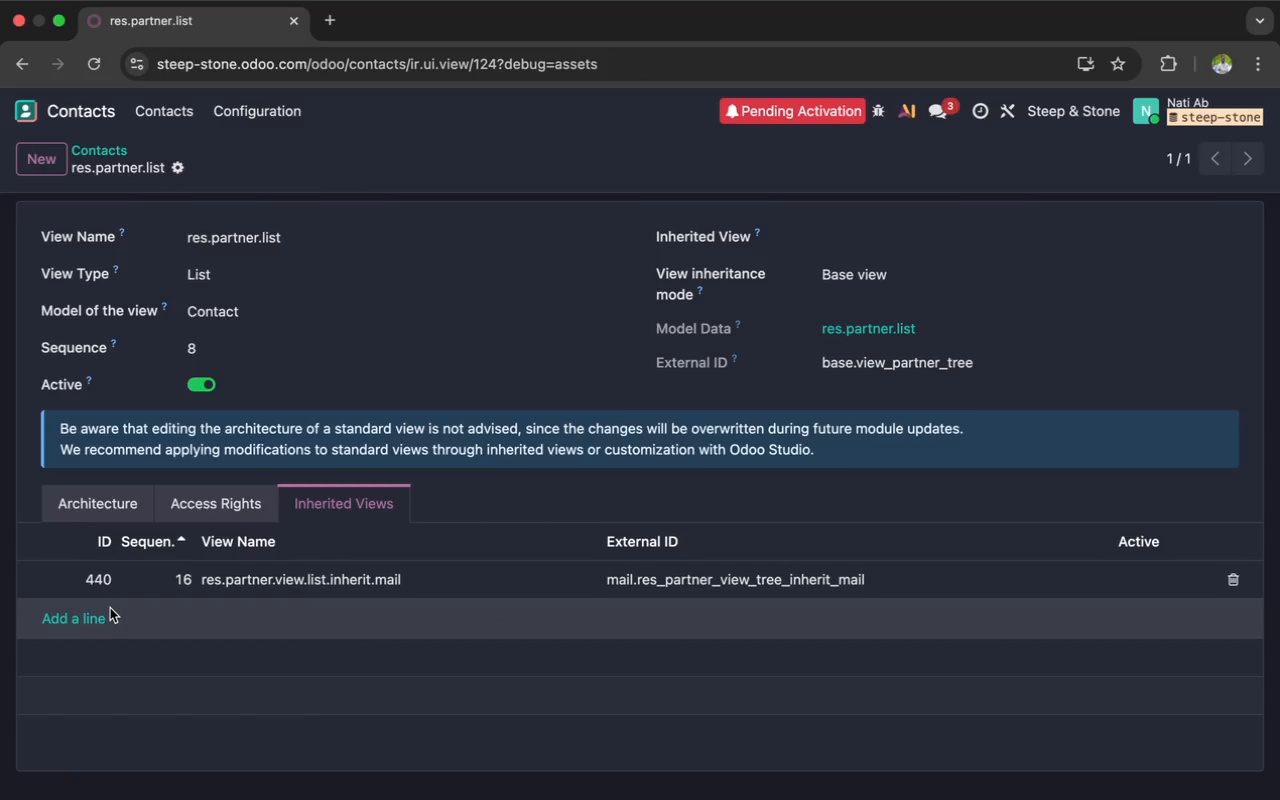 
wait(11.09)
 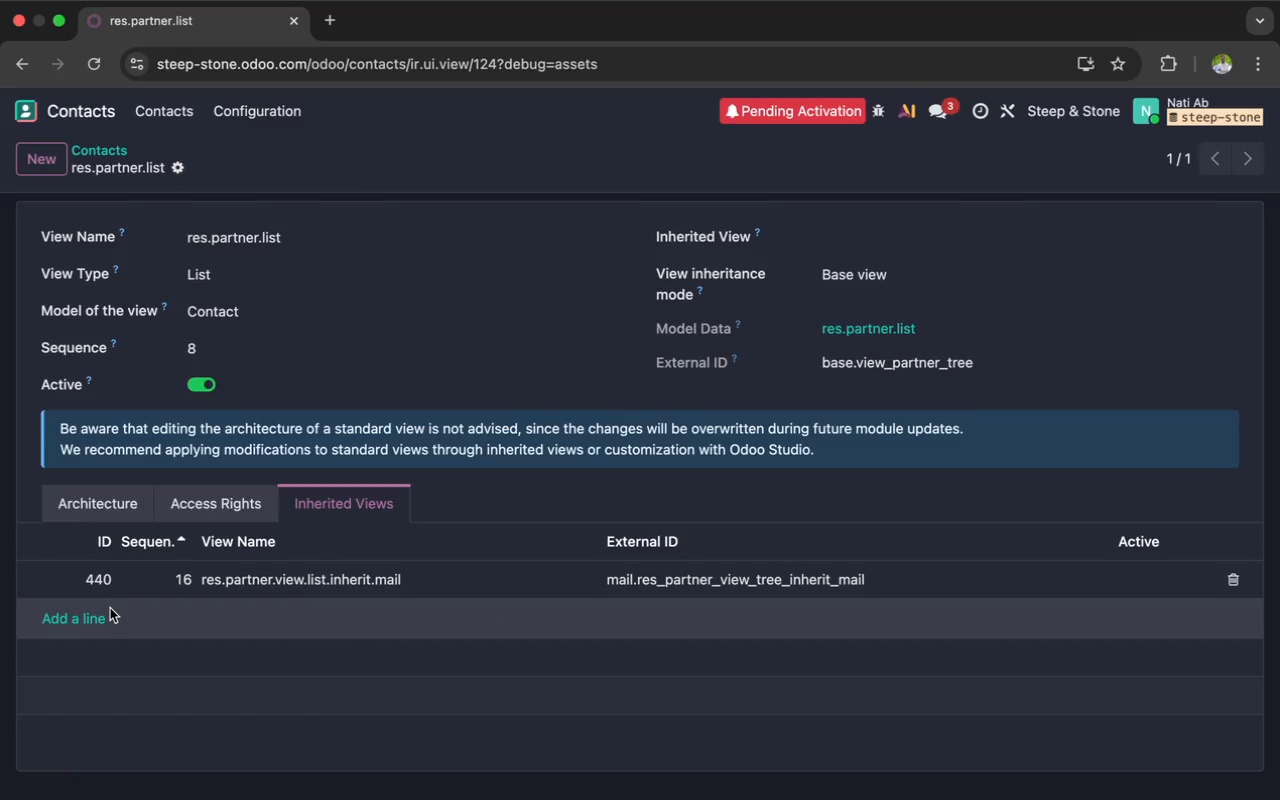 
left_click([98, 619])
 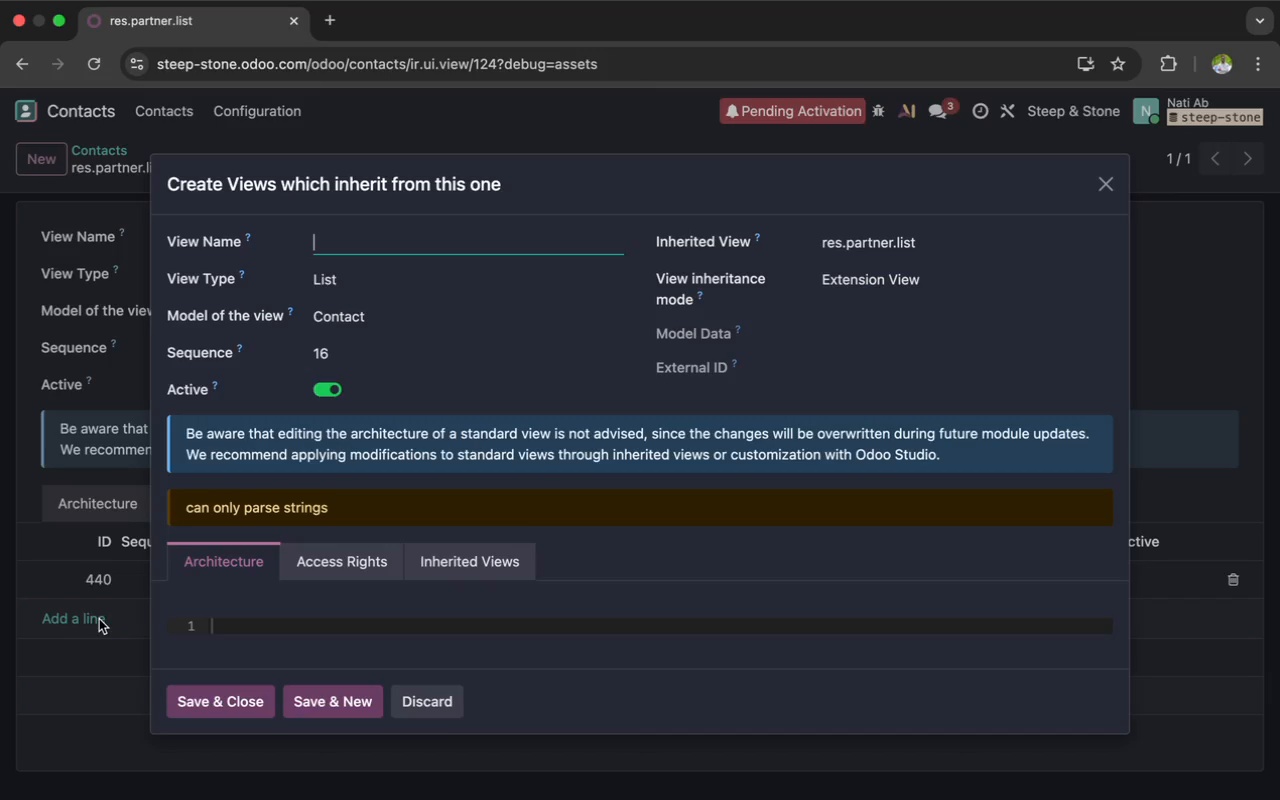 
wait(27.7)
 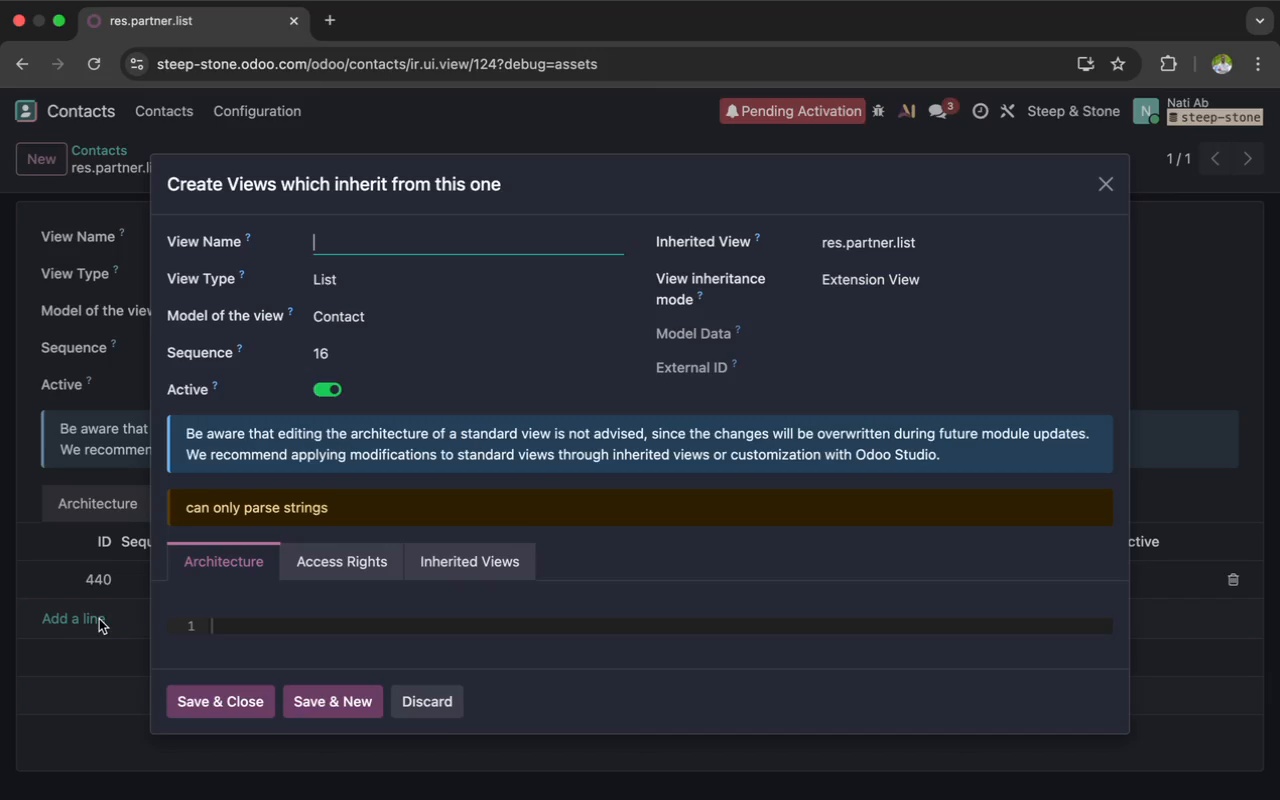 
type(Fav)
 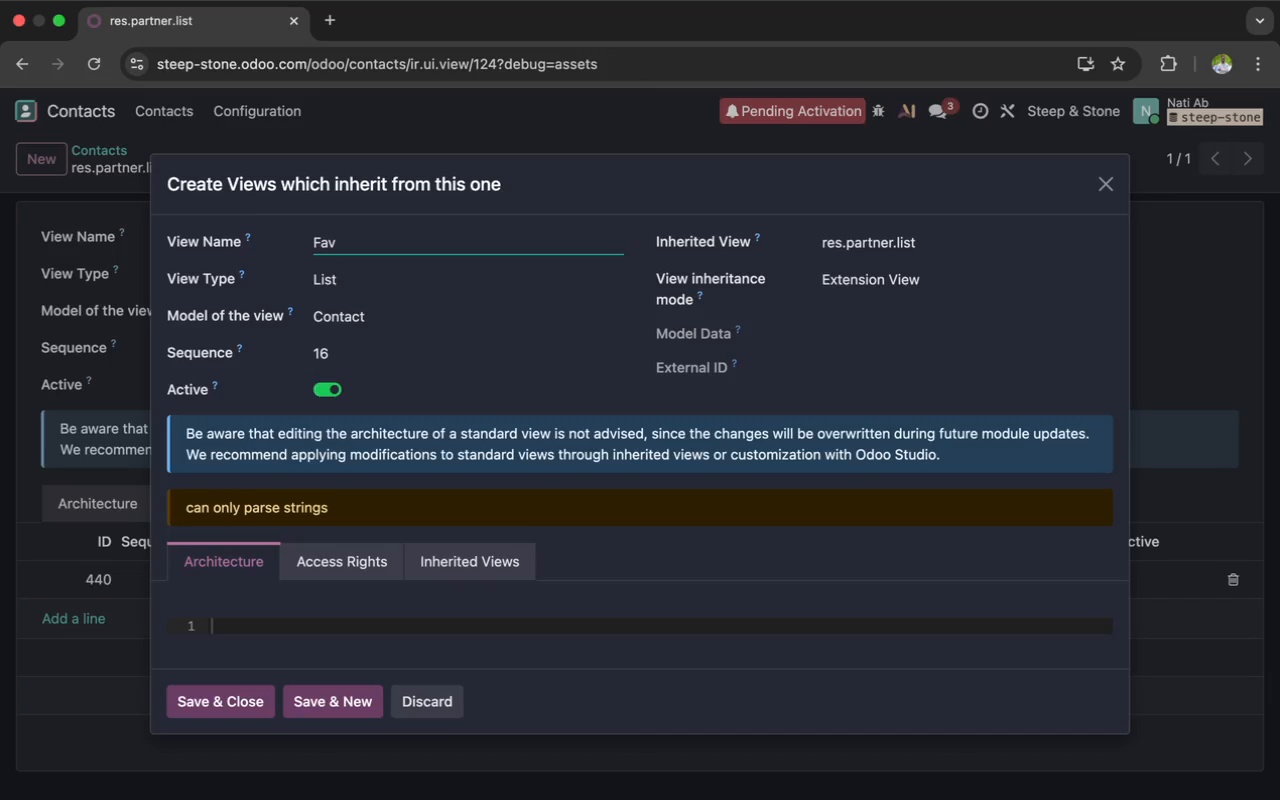 
type(orite Flavor)
 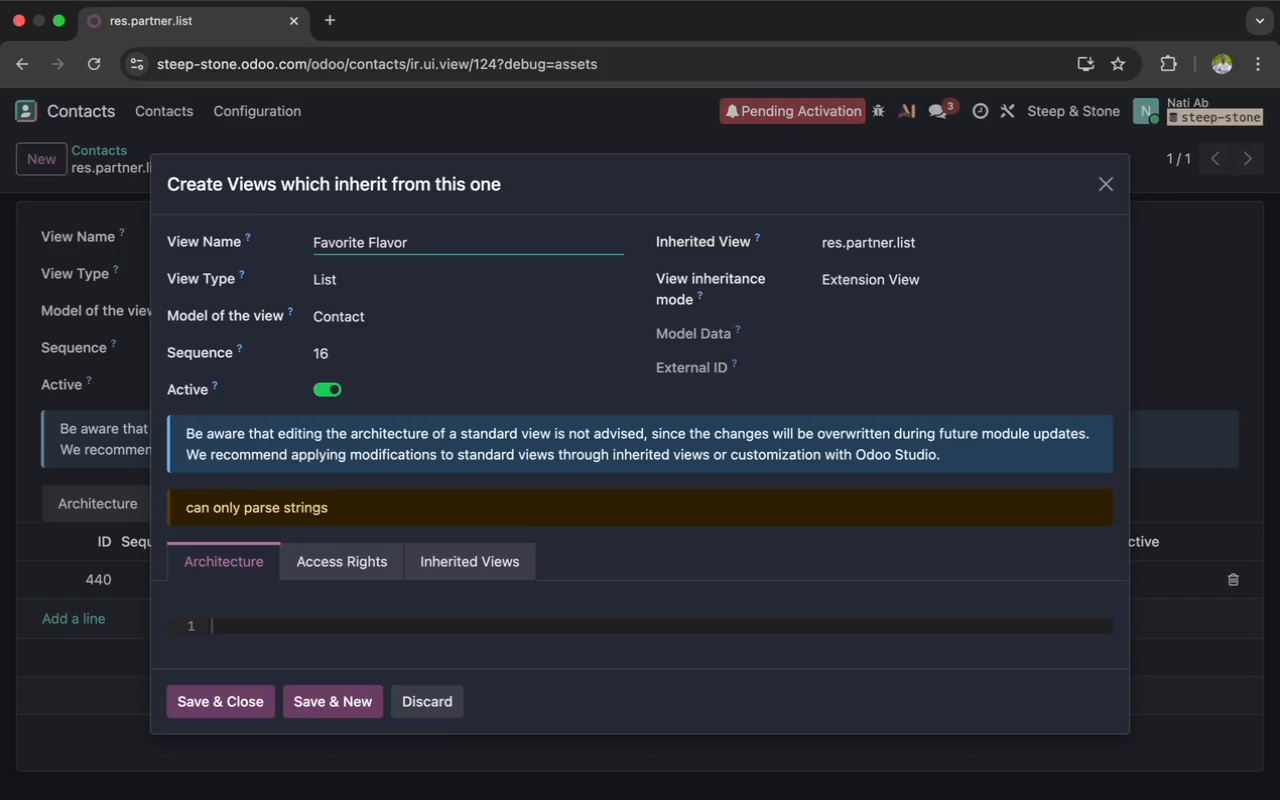 
left_click([925, 240])
 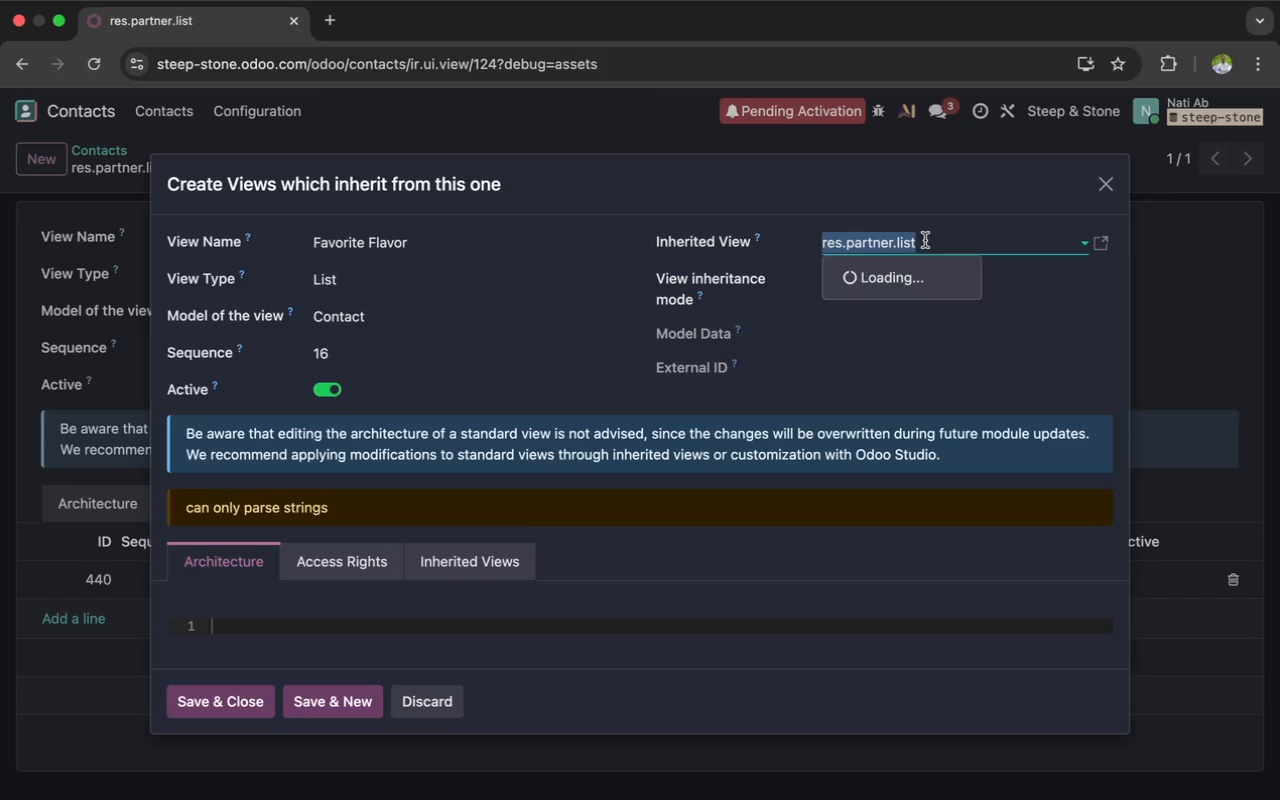 
mouse_move([922, 257])
 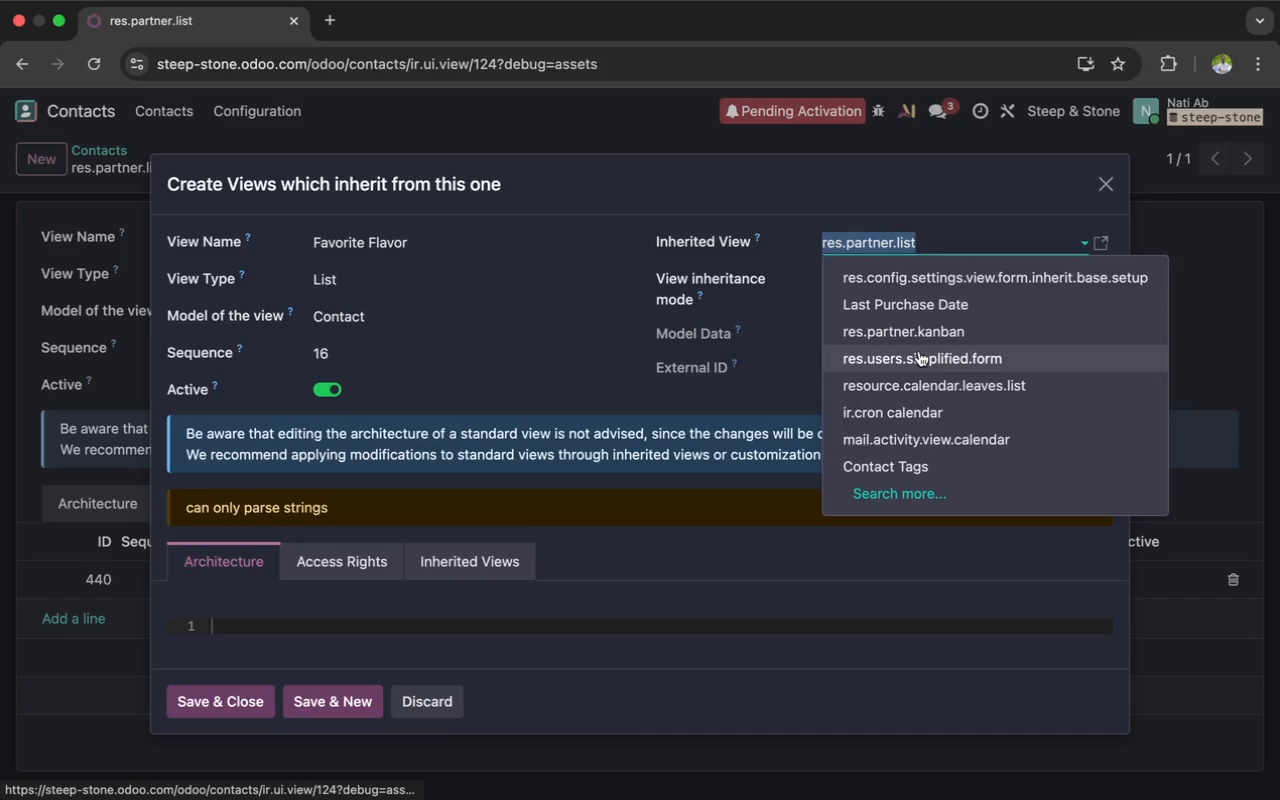 
scroll: coordinate [919, 351], scroll_direction: down, amount: 11.0
 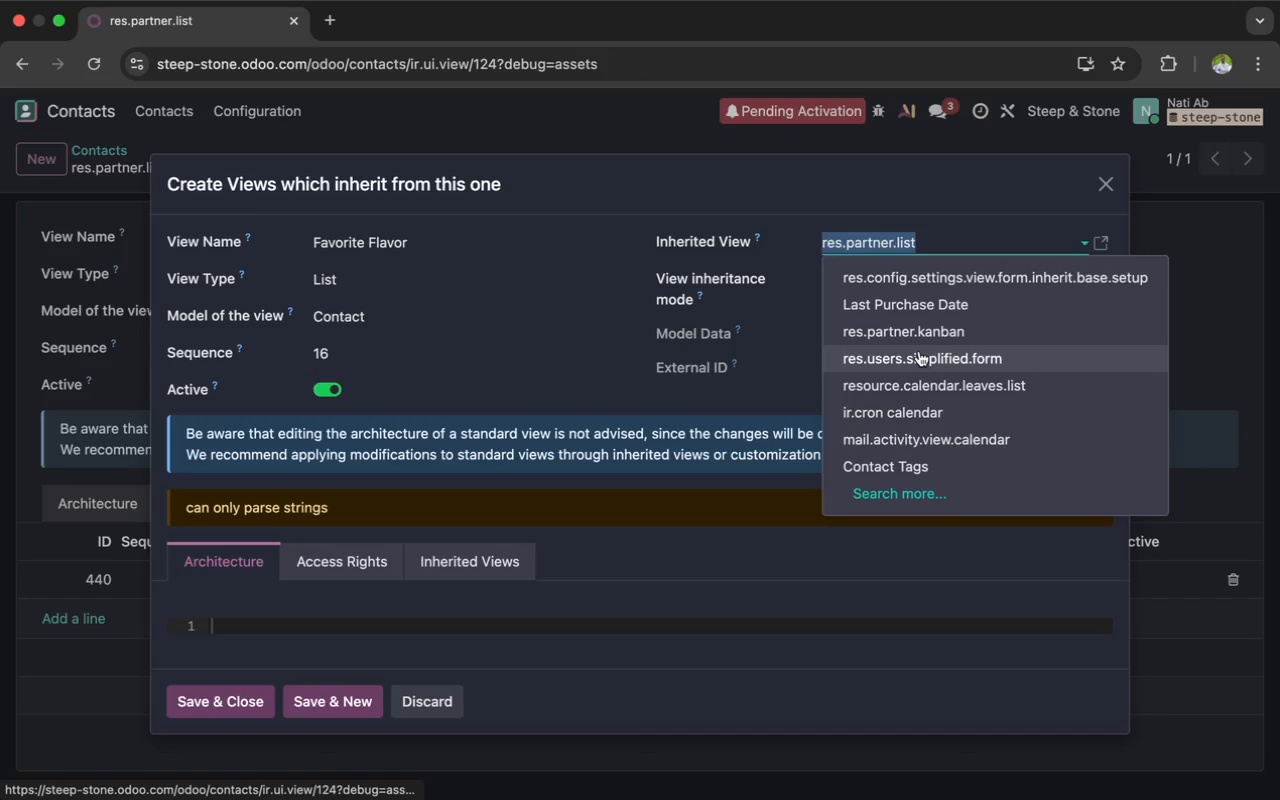 
hold_key(key=ShiftLeft, duration=2.73)
 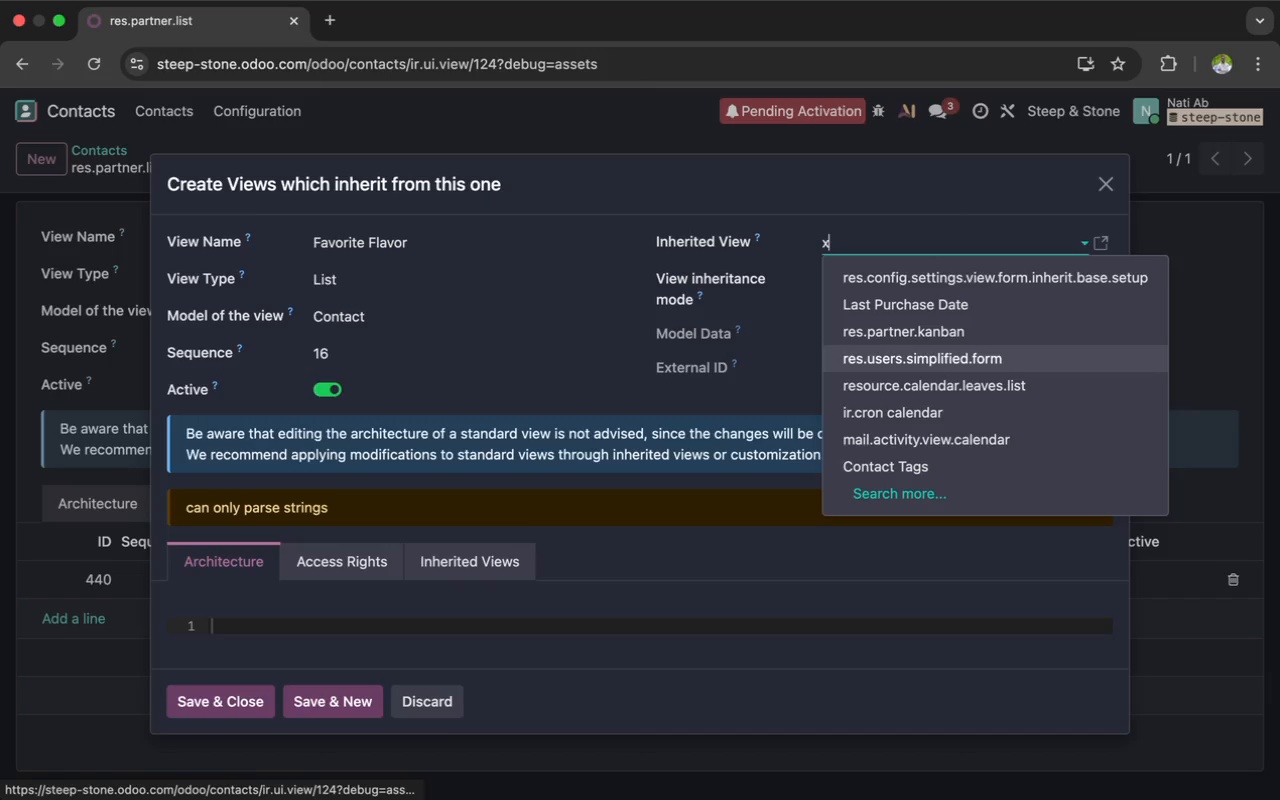 
key(X)
 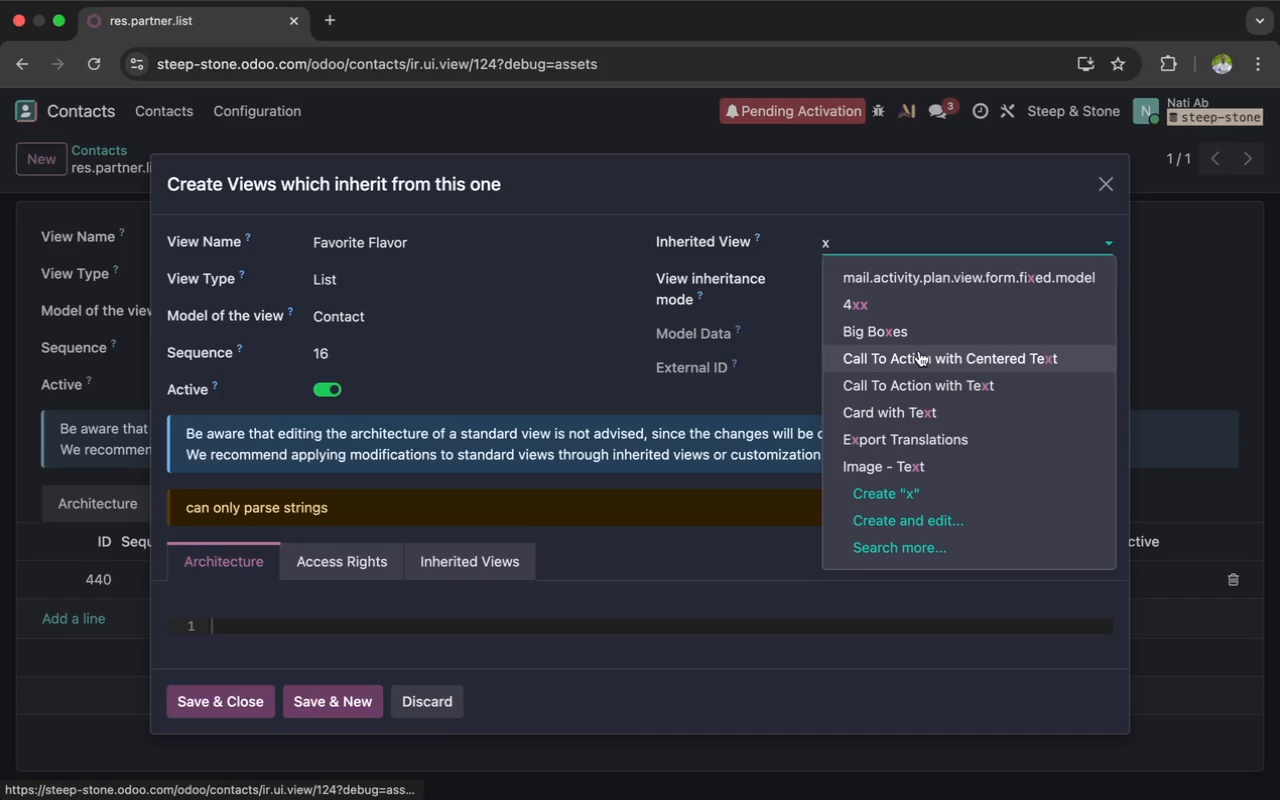 
key(Shift+Minus)
 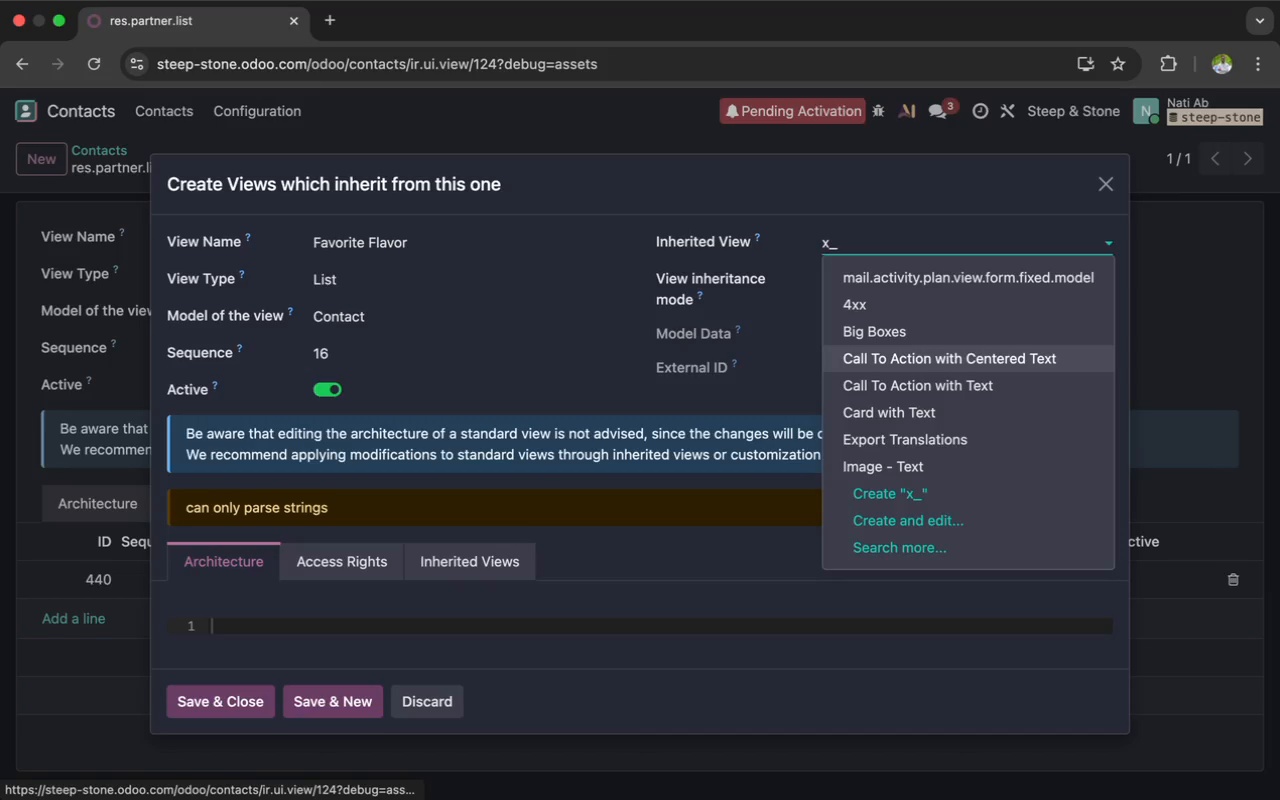 
type(favor)
 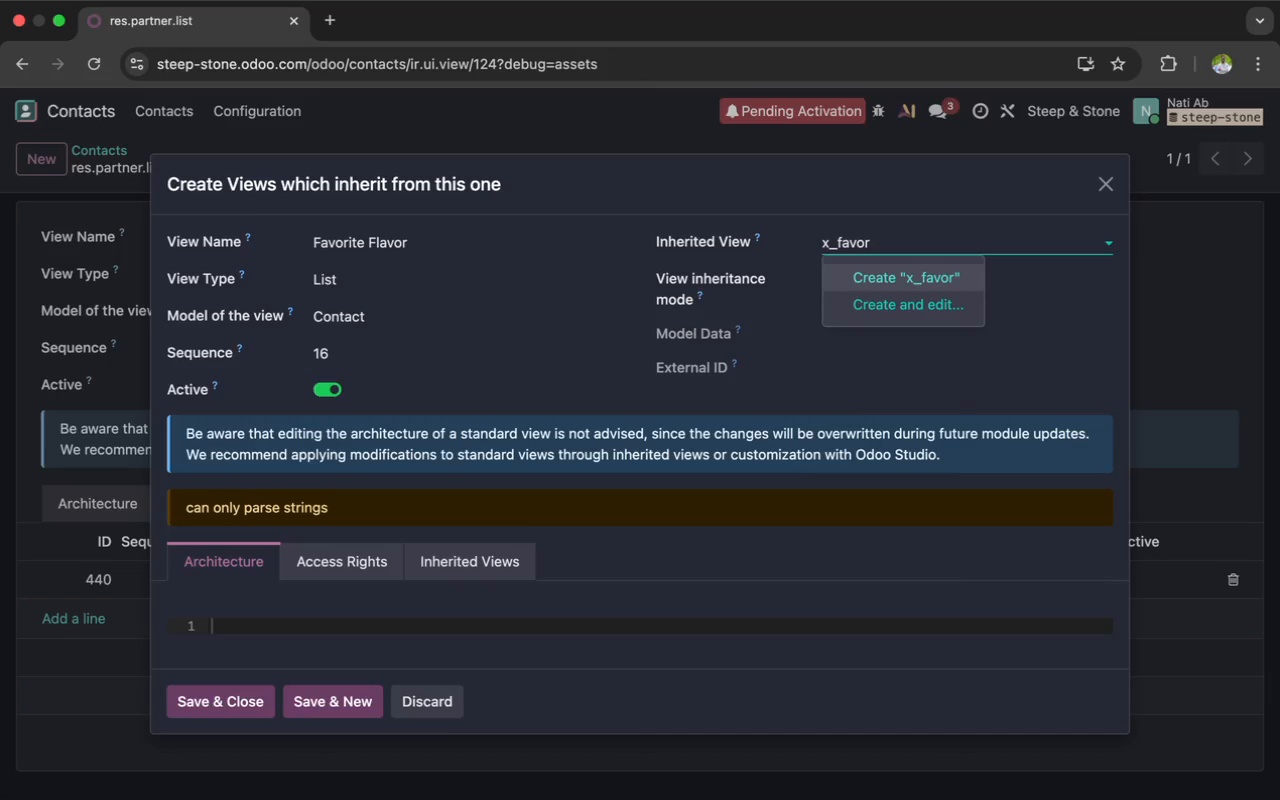 
type(ite_)
 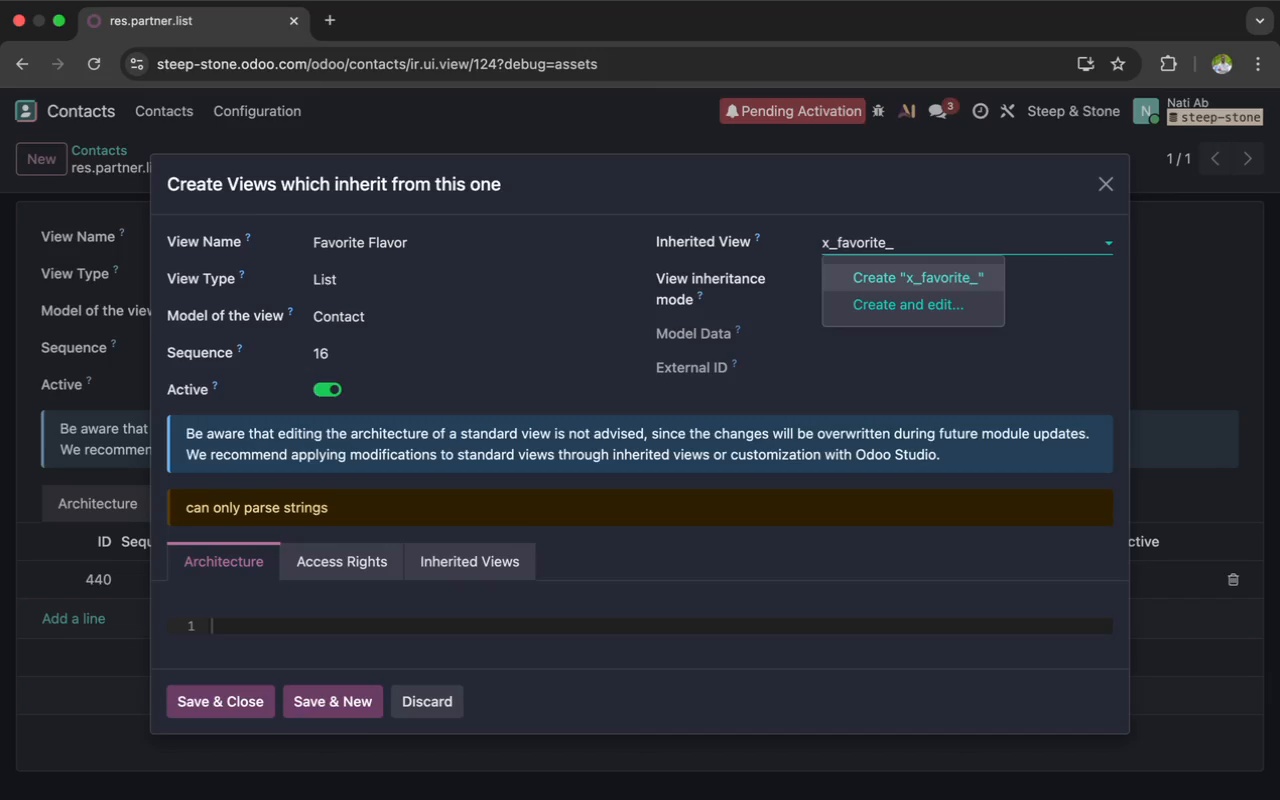 
type(flavor)
 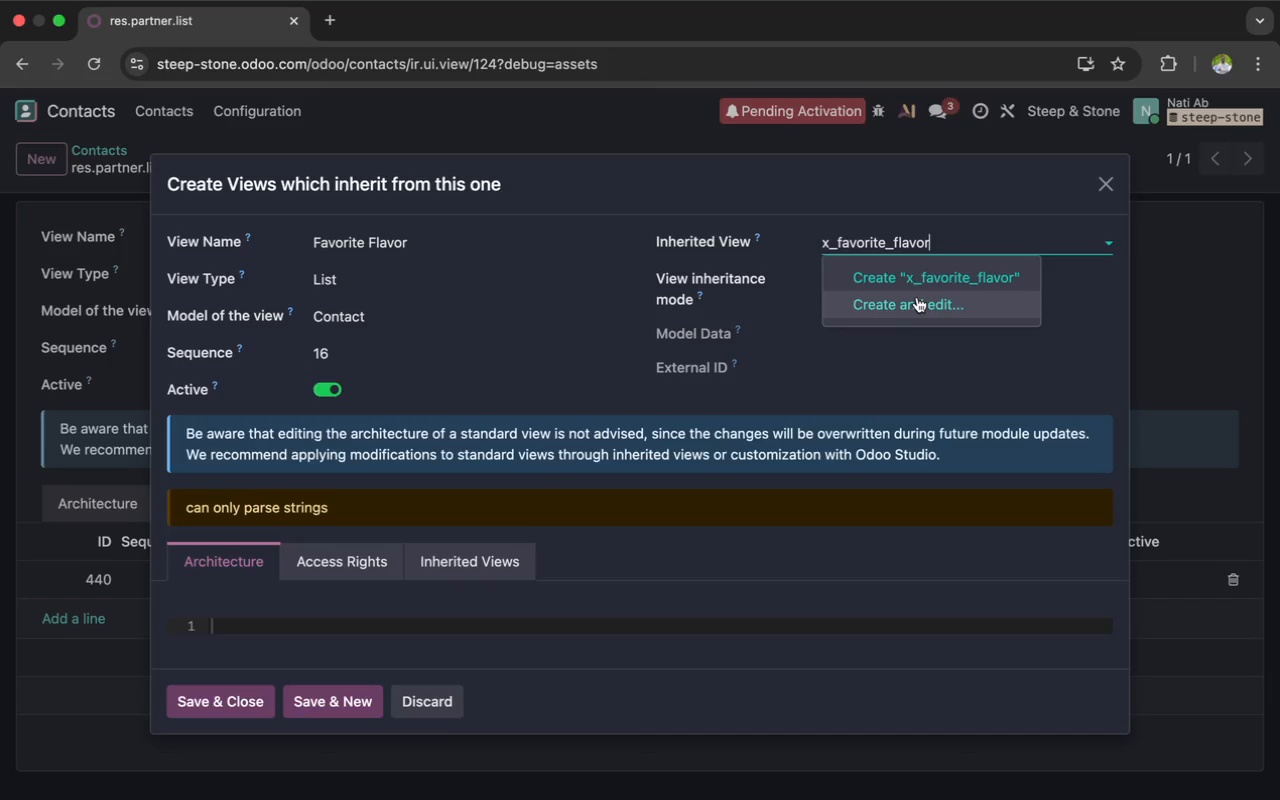 
left_click([915, 279])
 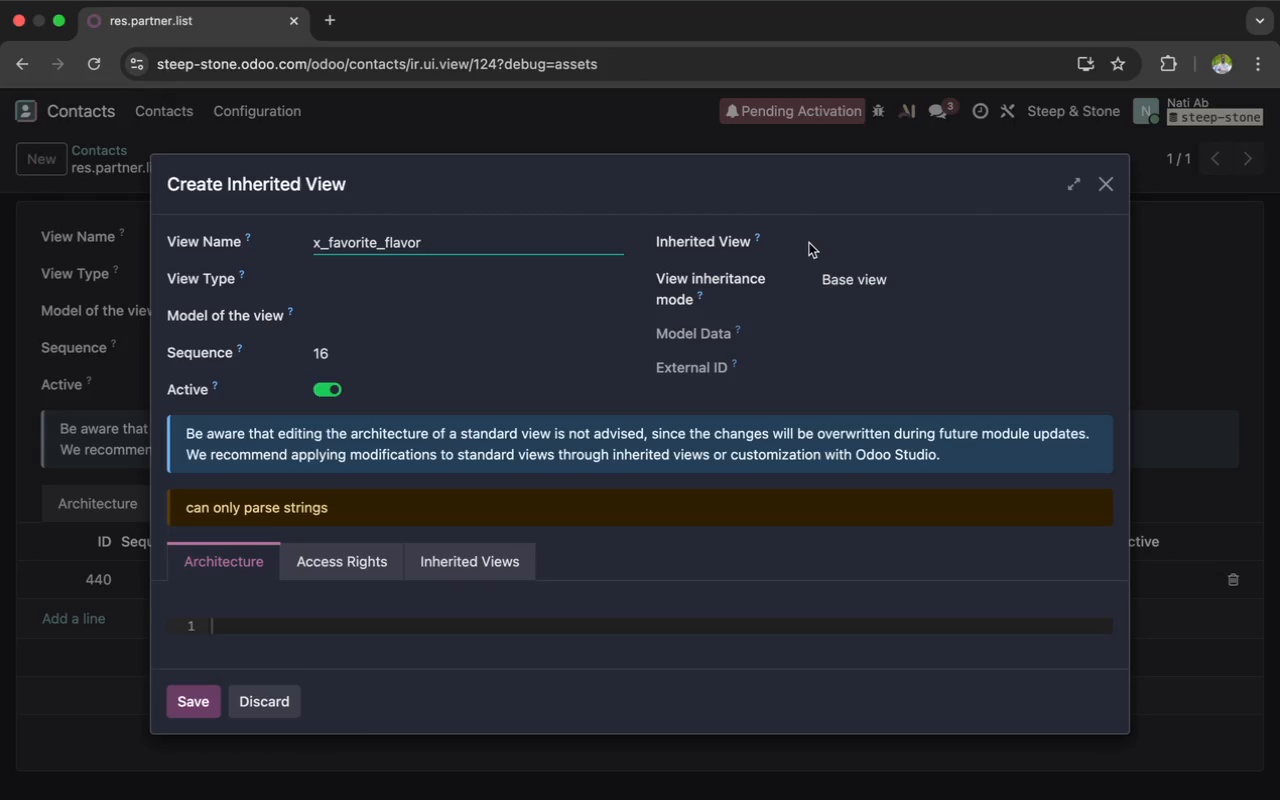 
wait(15.27)
 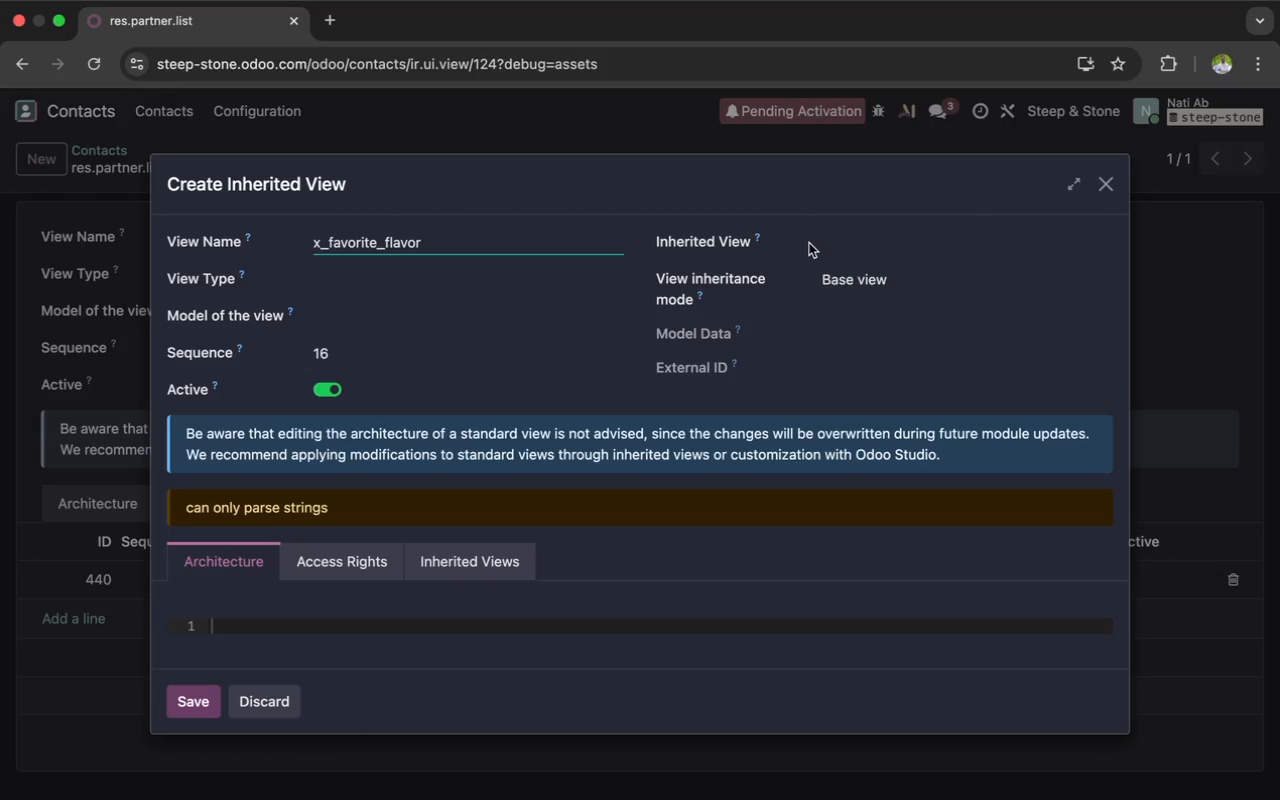 
left_click([462, 290])
 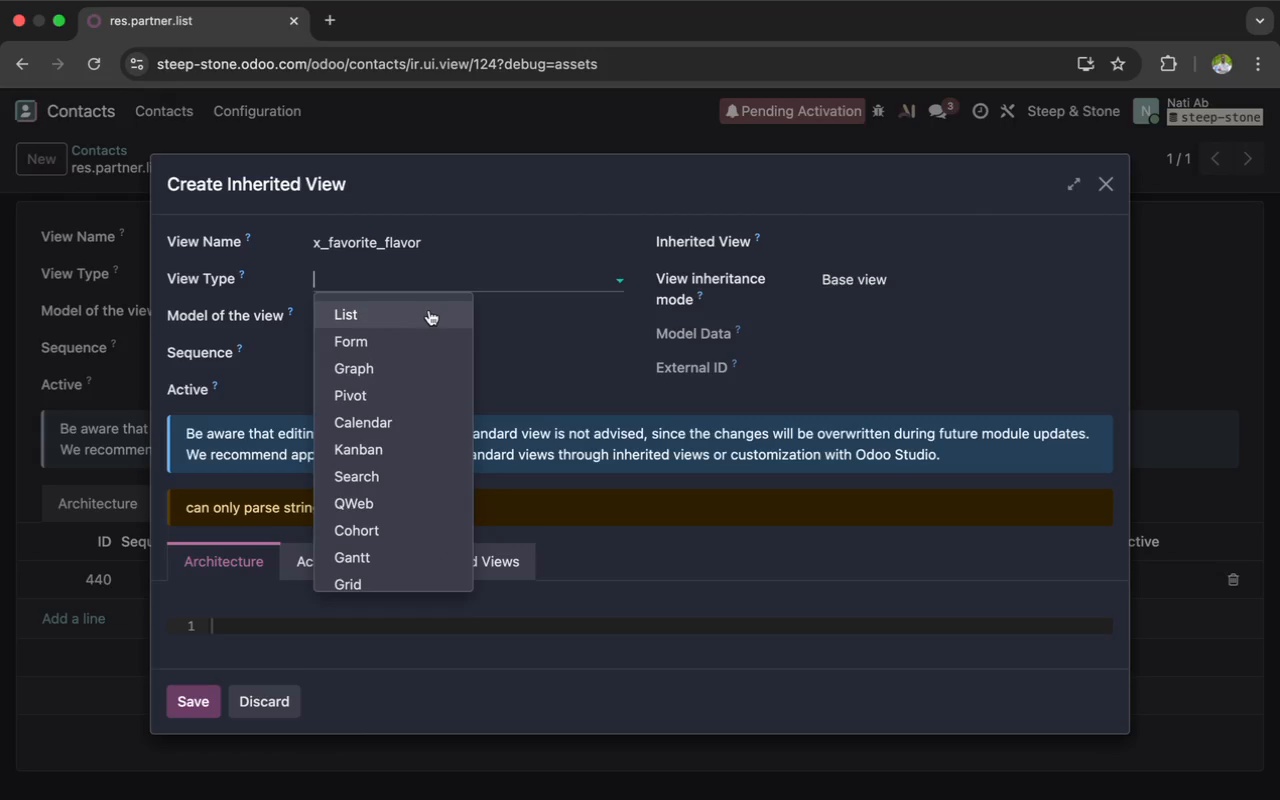 
left_click([496, 287])
 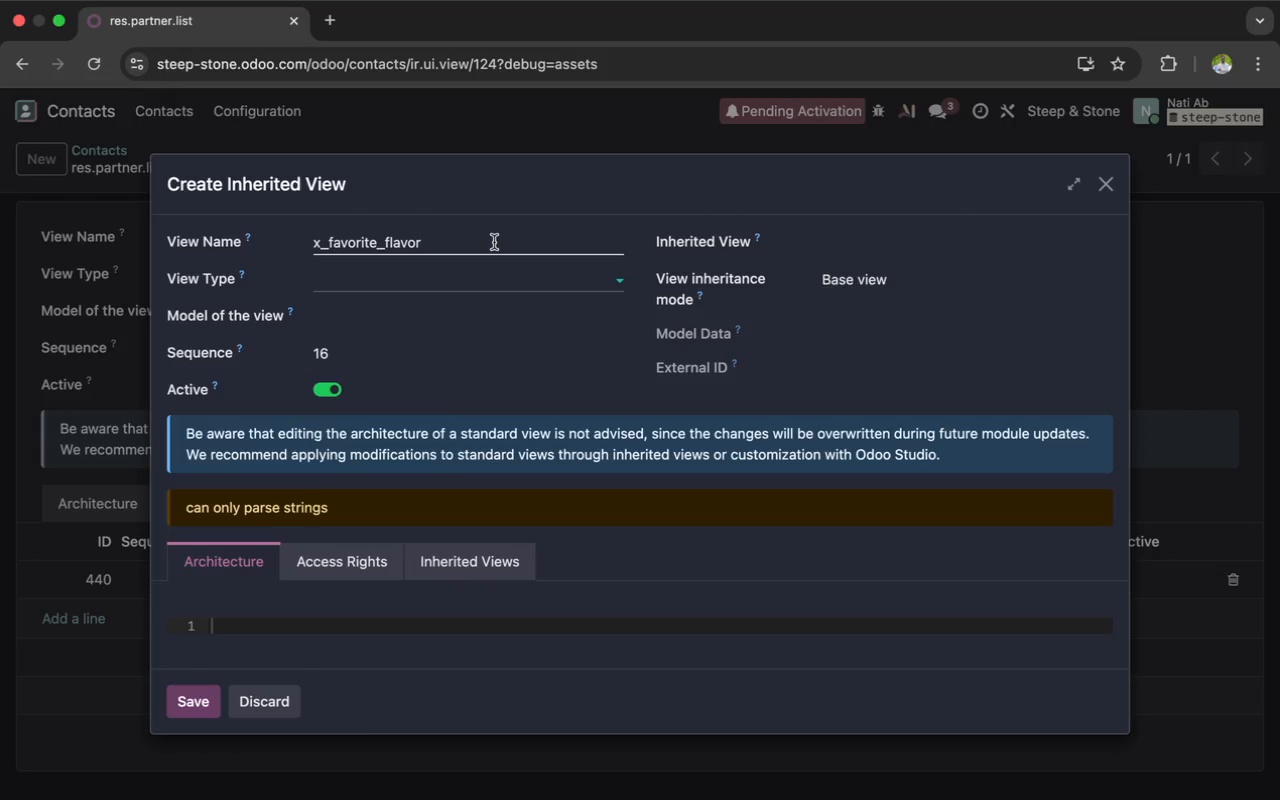 
scroll: coordinate [494, 242], scroll_direction: down, amount: 26.0
 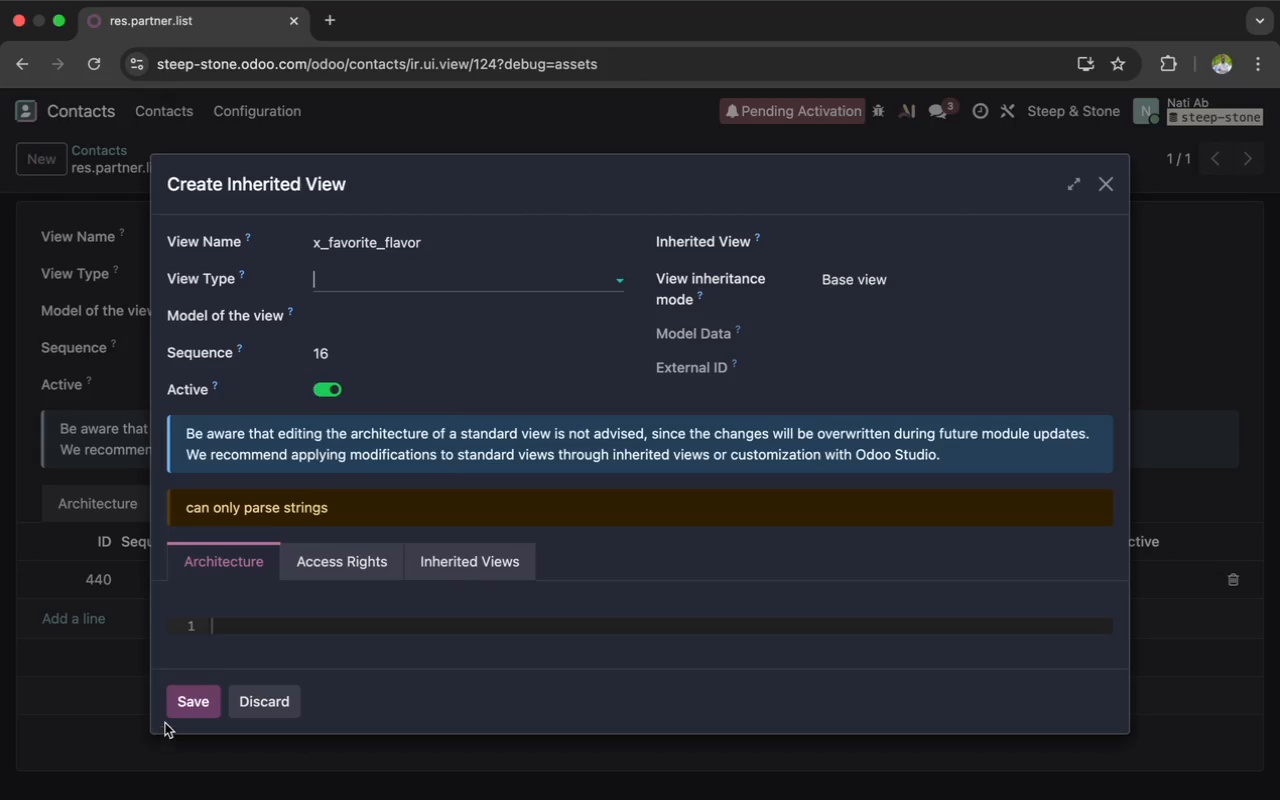 
left_click([179, 709])
 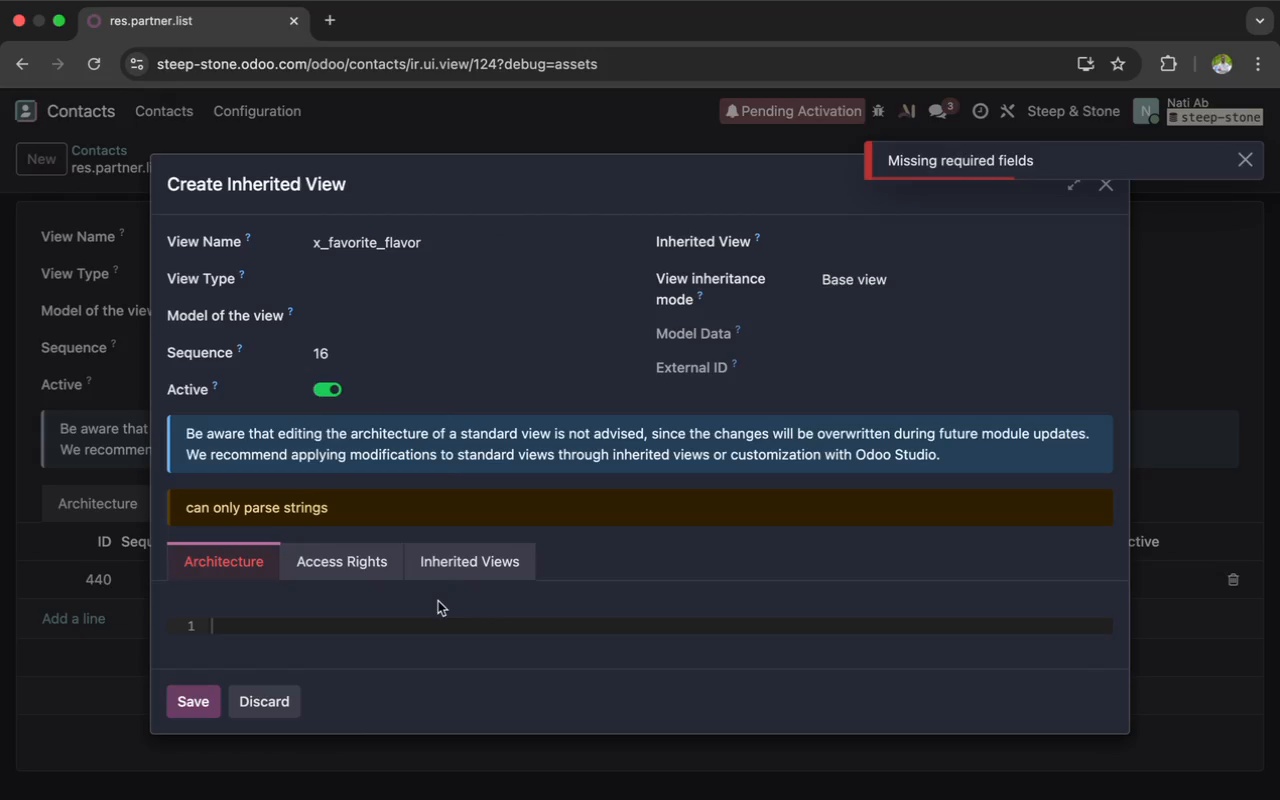 
left_click([358, 568])
 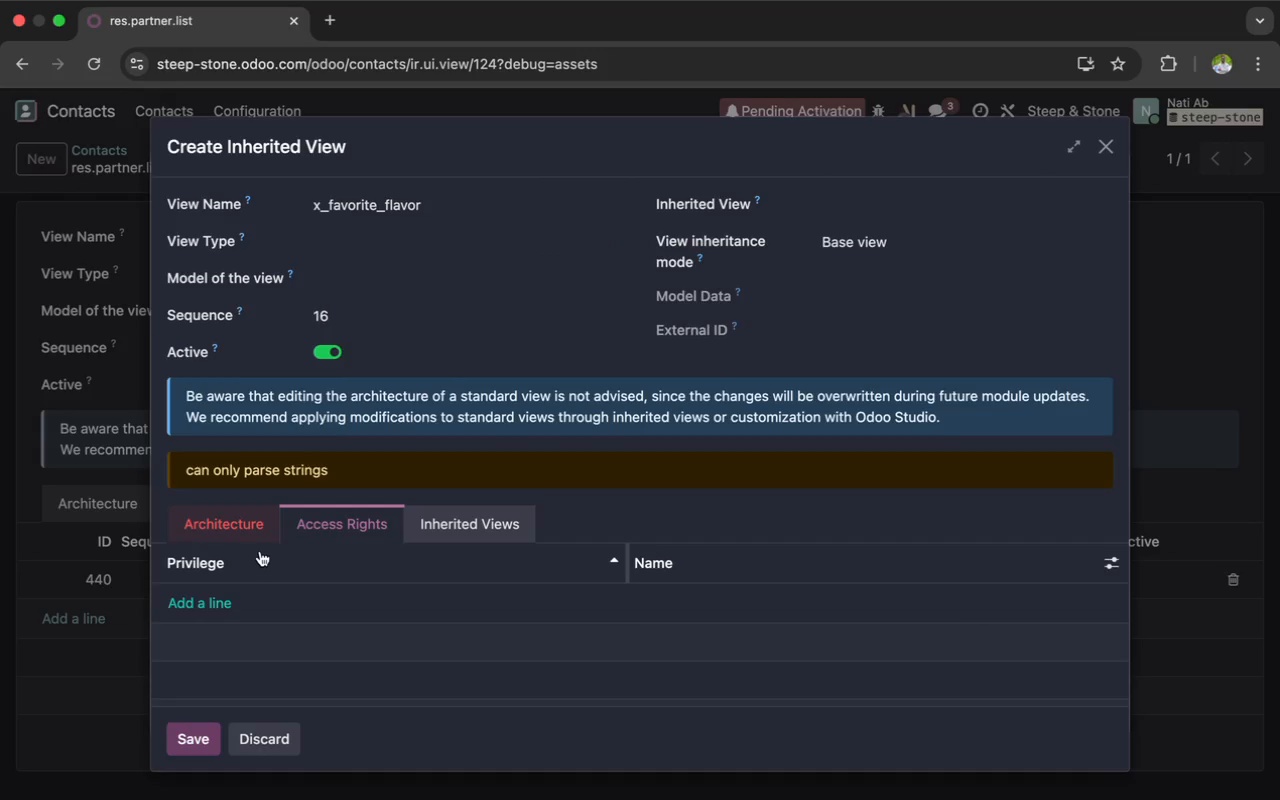 
left_click([256, 537])
 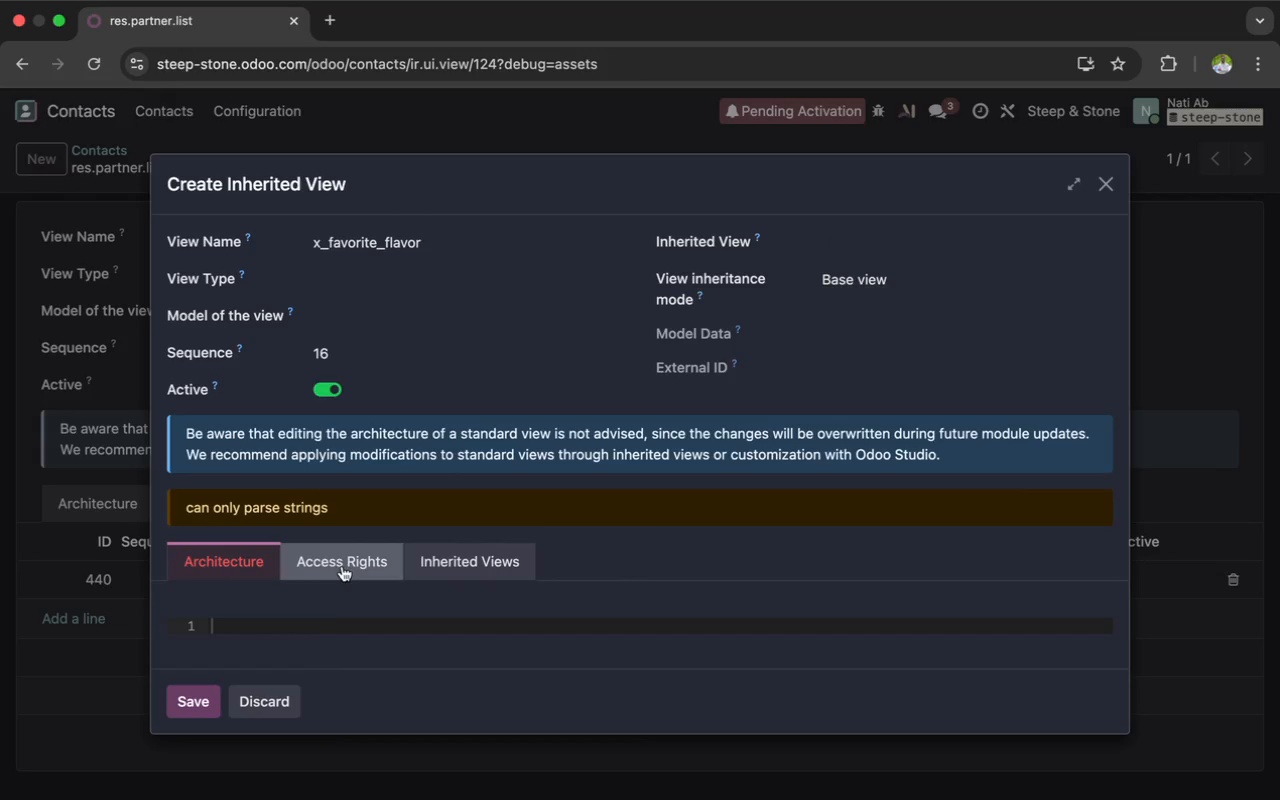 
left_click([298, 624])
 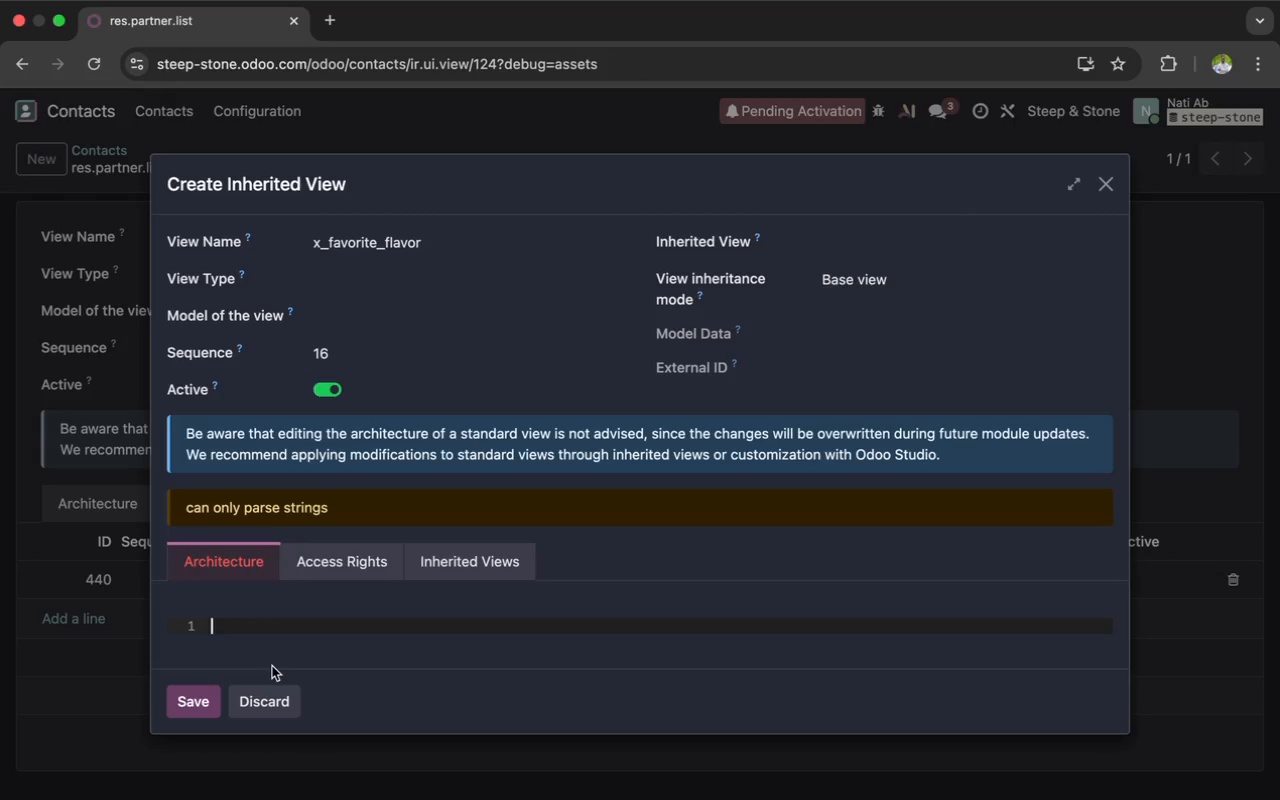 
left_click([271, 689])
 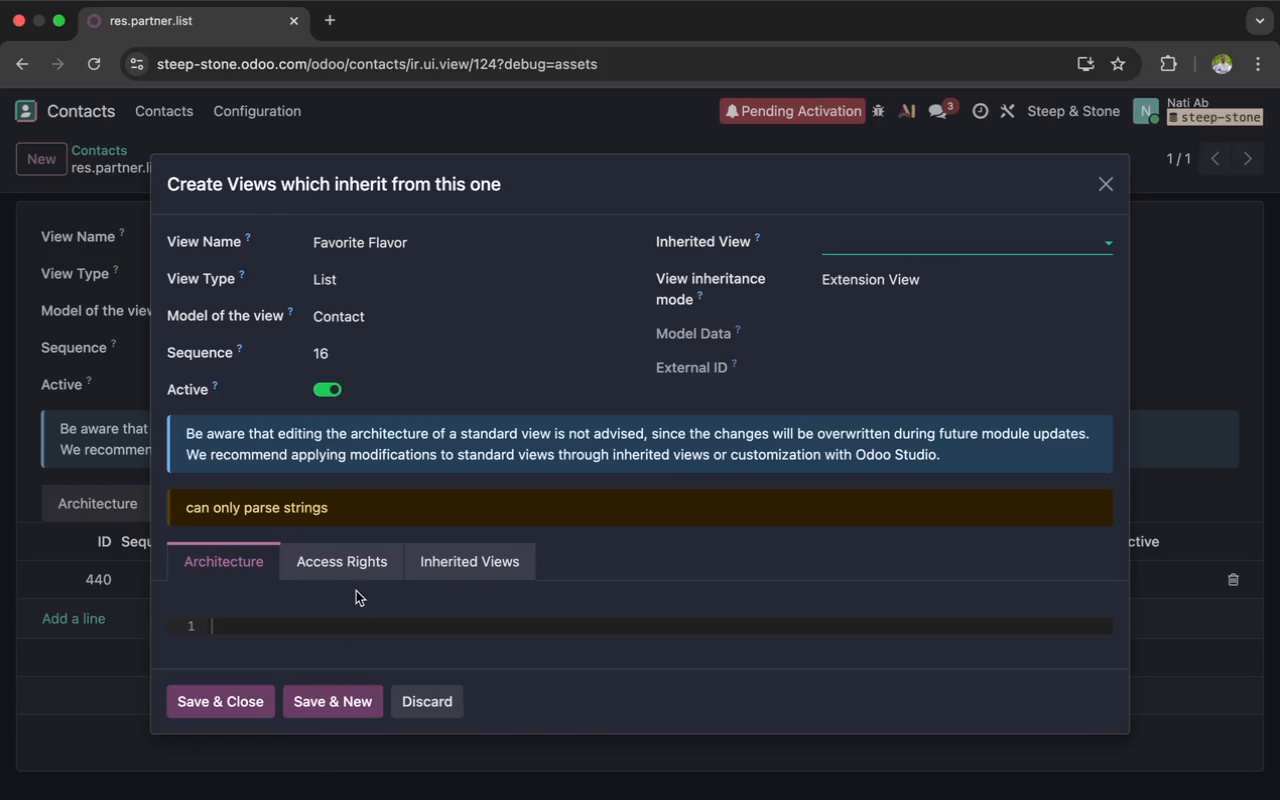 
left_click([277, 630])
 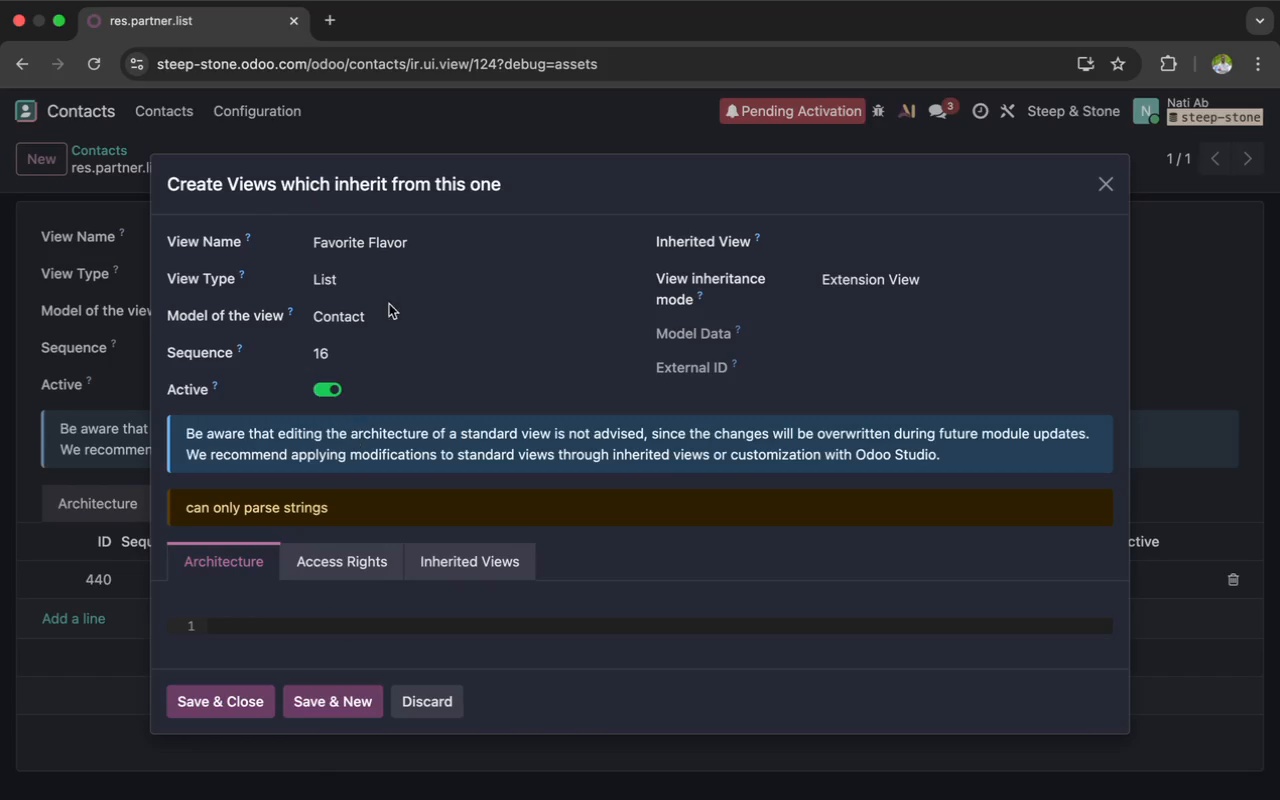 
left_click_drag(start_coordinate=[421, 234], to_coordinate=[288, 251])
 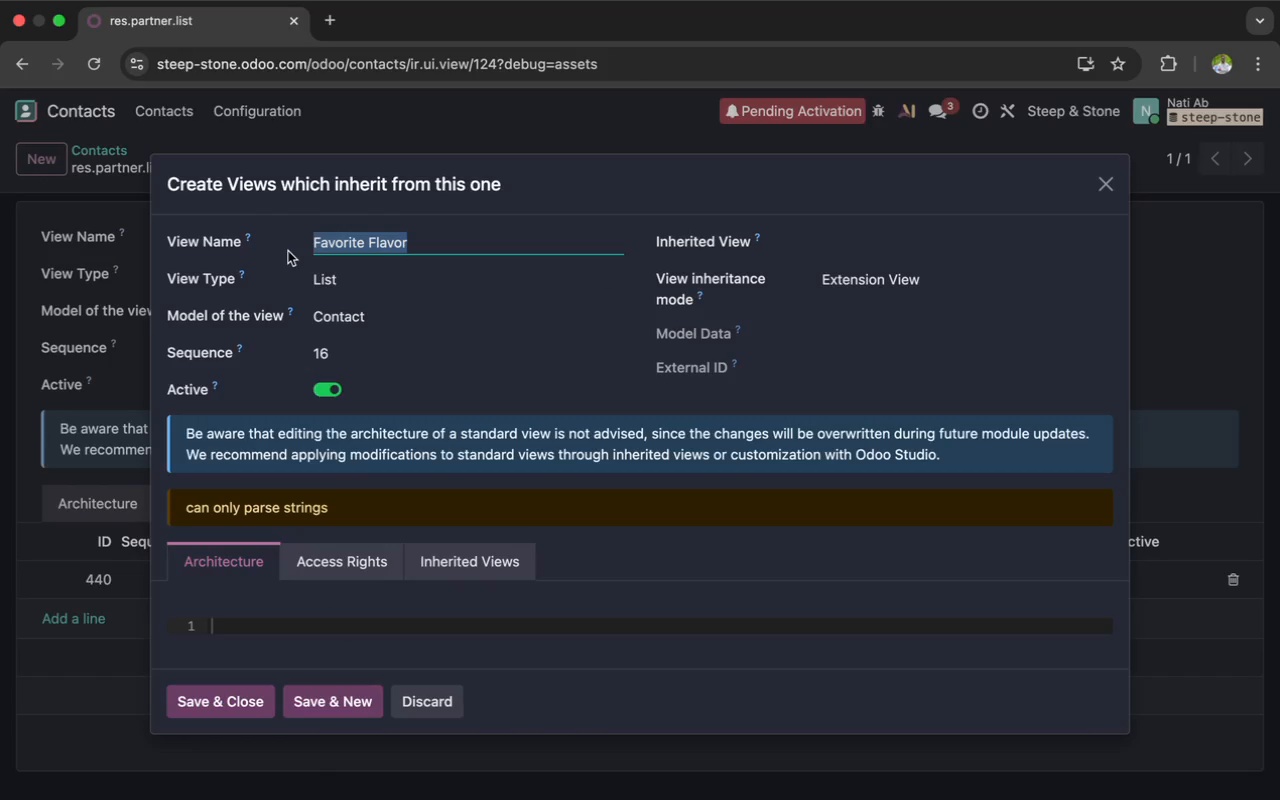 
key(Meta+CommandLeft)
 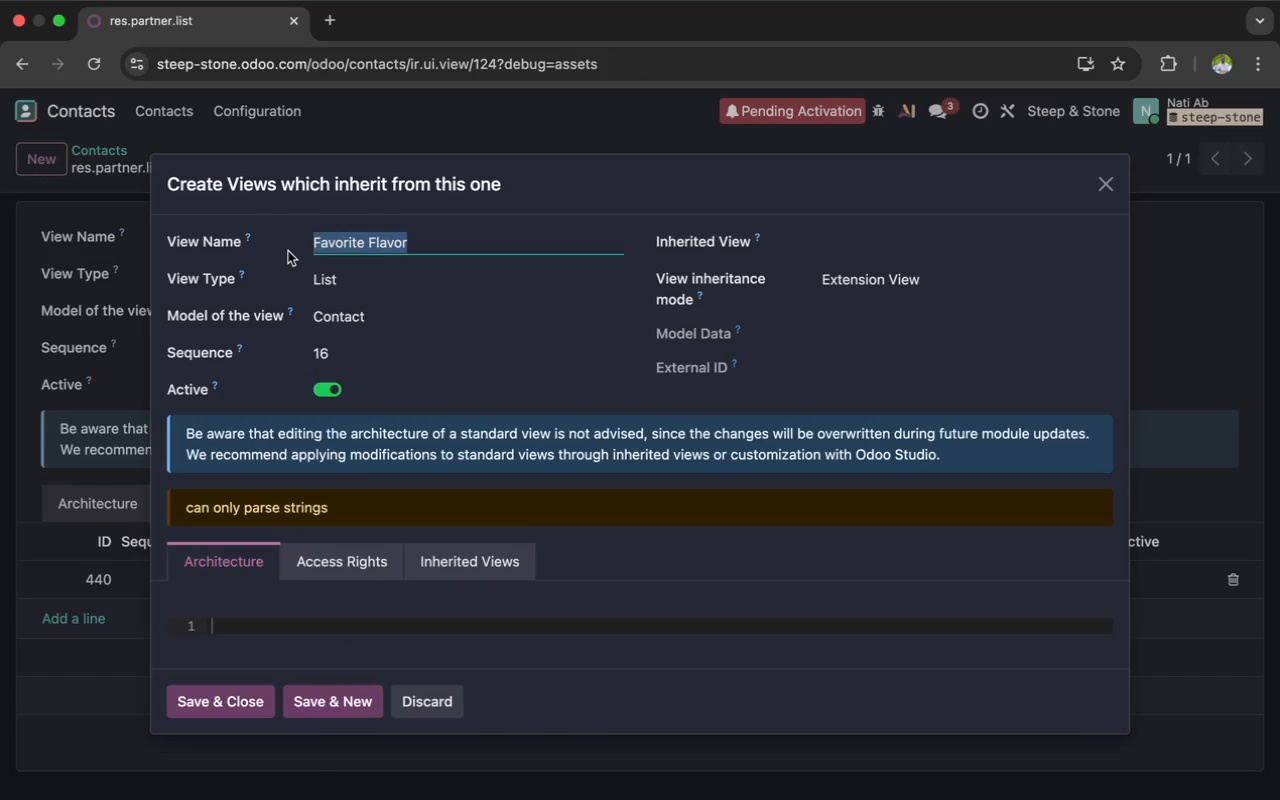 
key(Meta+C)
 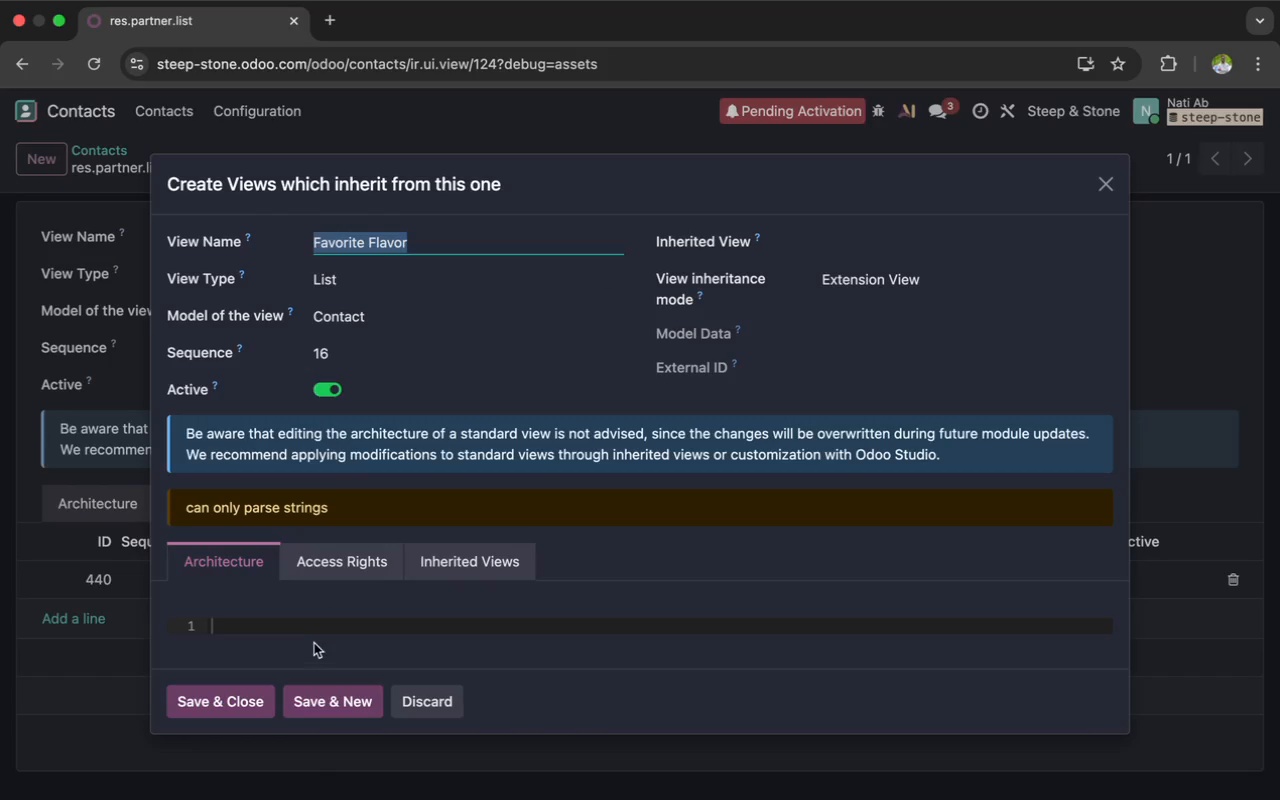 
left_click([314, 631])
 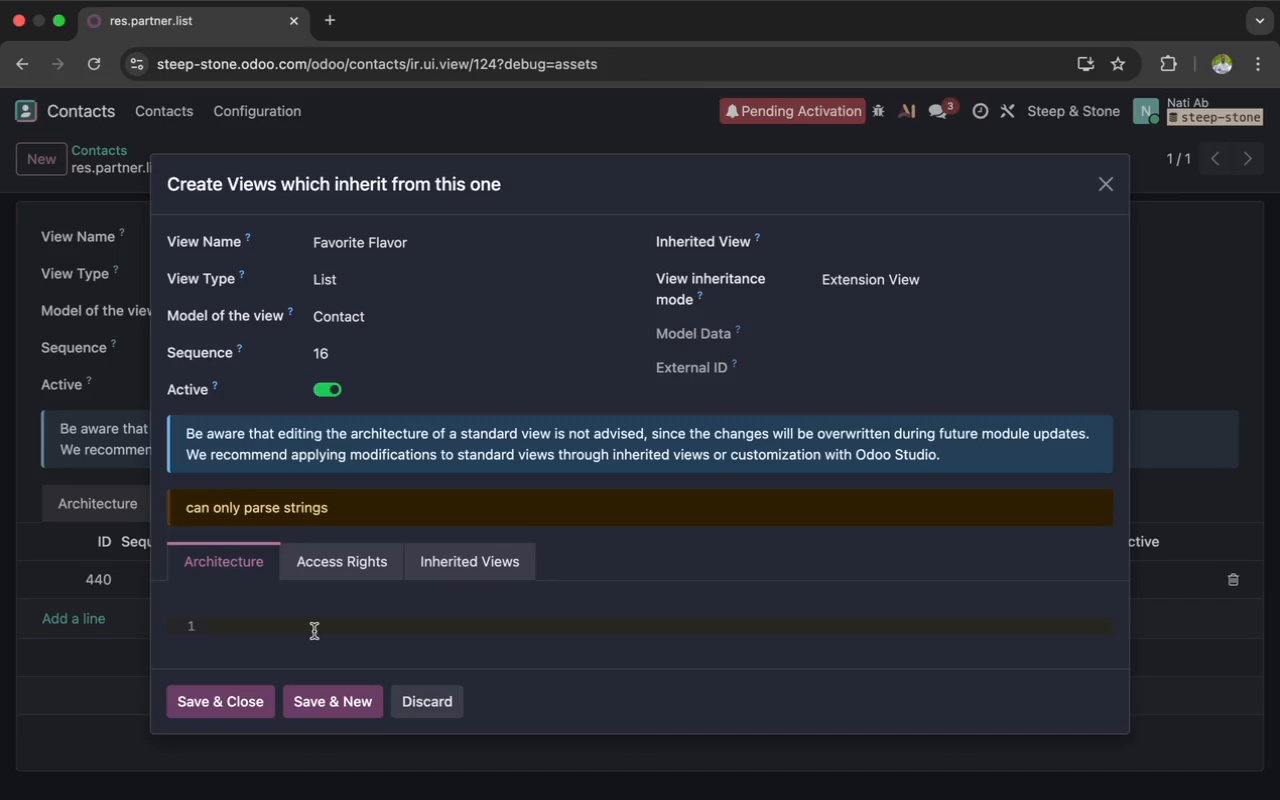 
key(Meta+CommandLeft)
 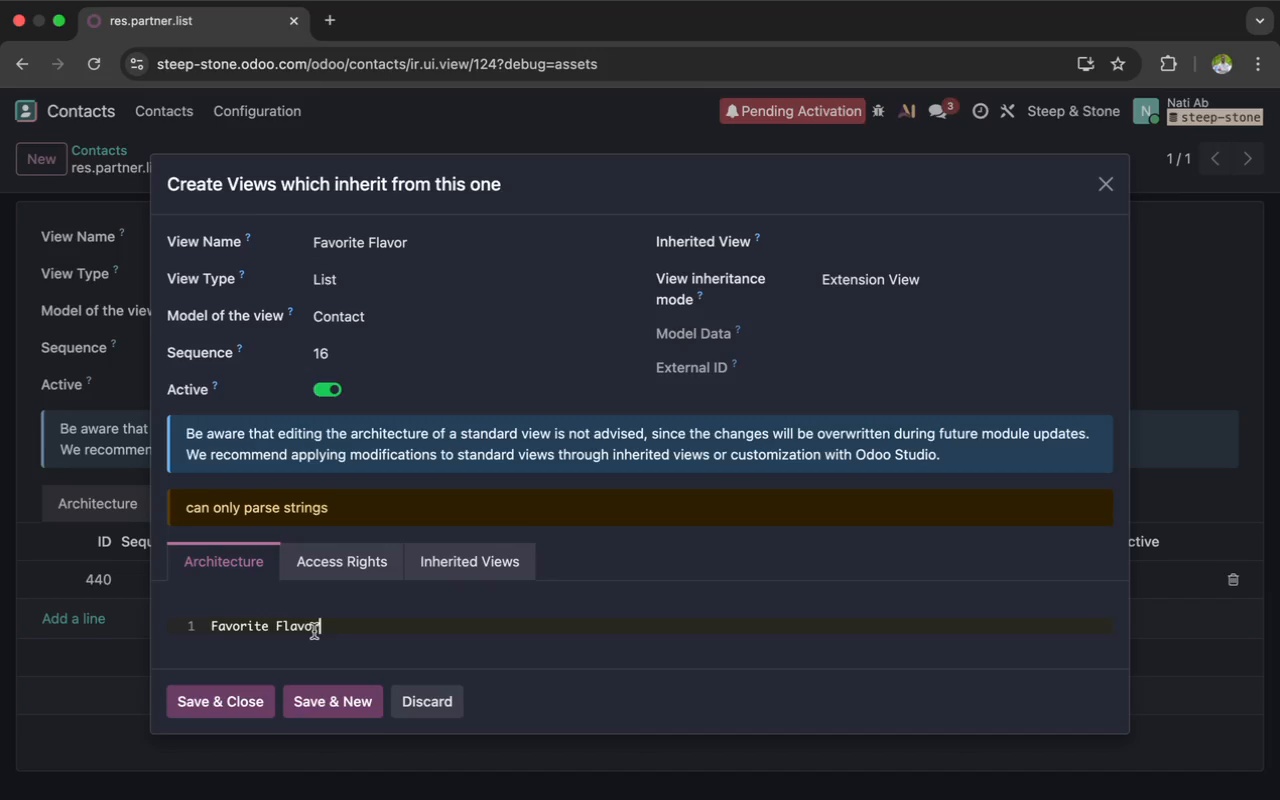 
key(Meta+V)
 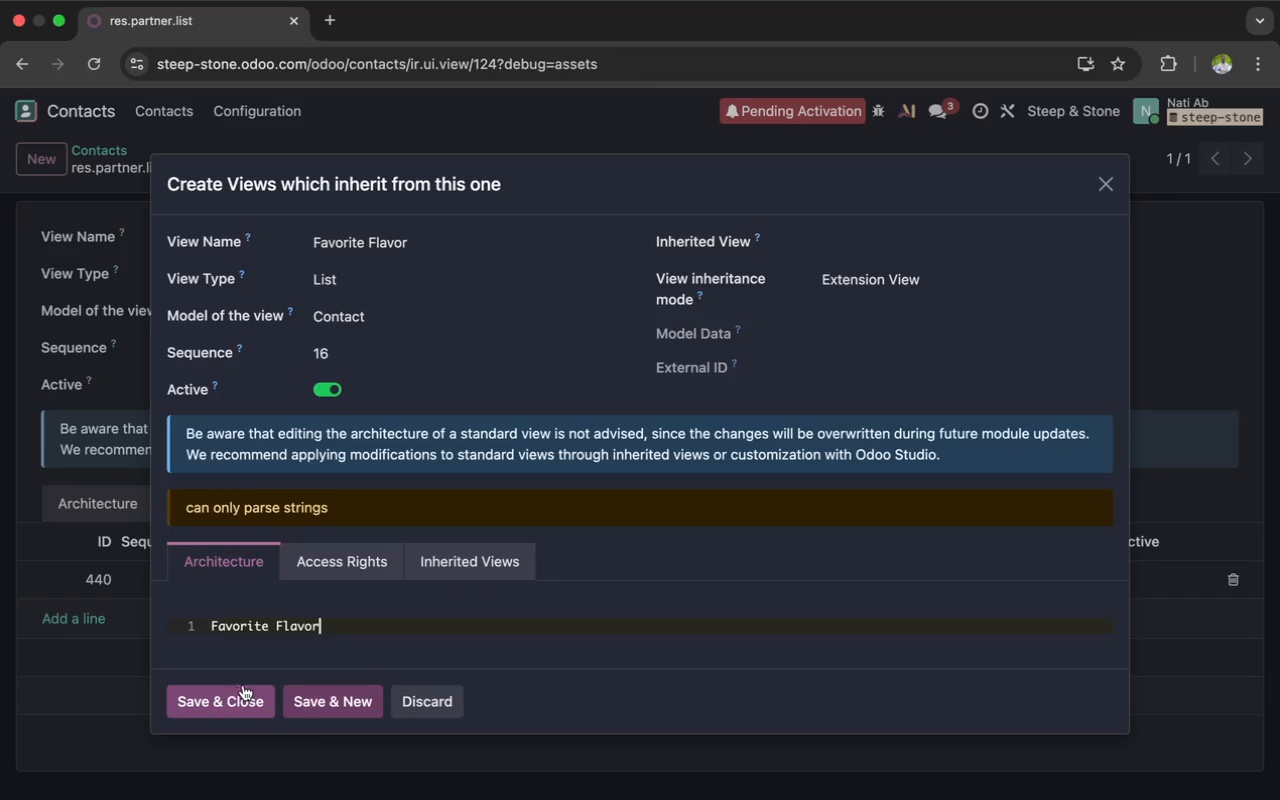 
wait(5.88)
 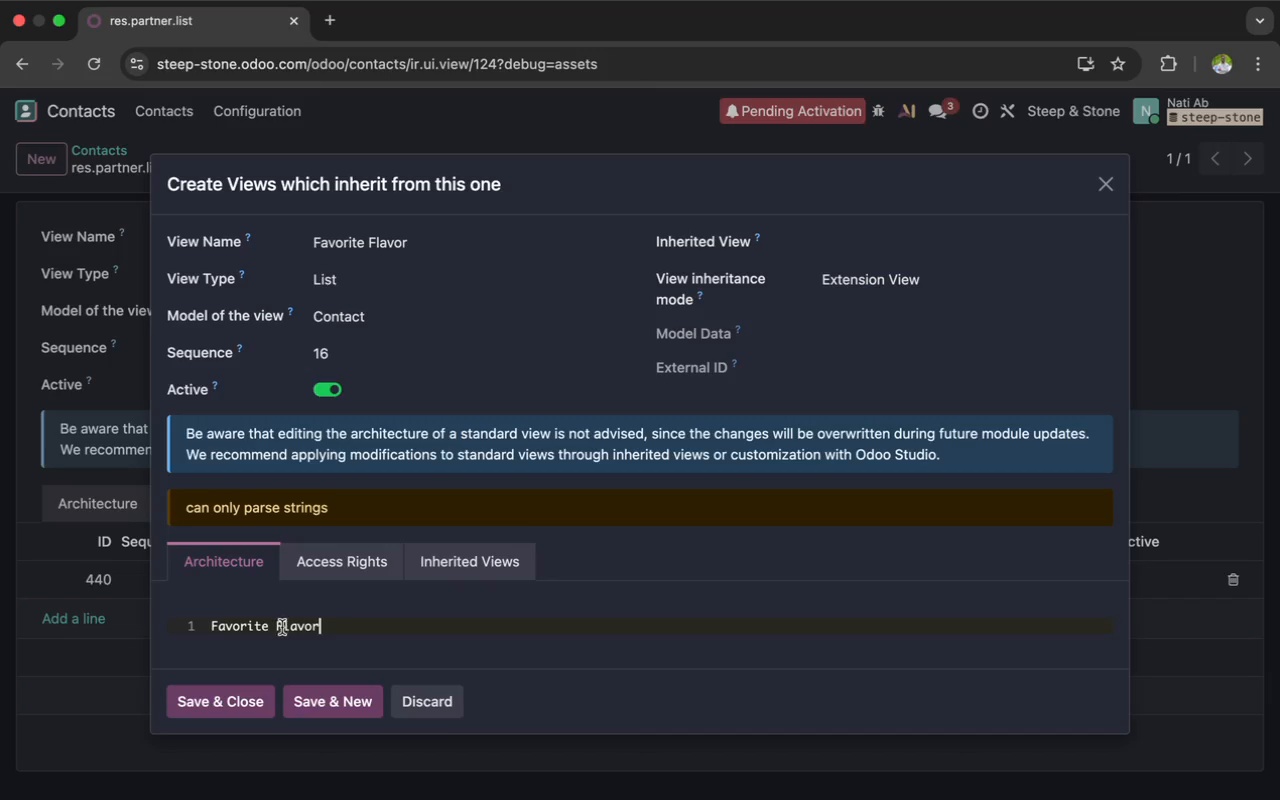 
left_click_drag(start_coordinate=[356, 620], to_coordinate=[203, 624])
 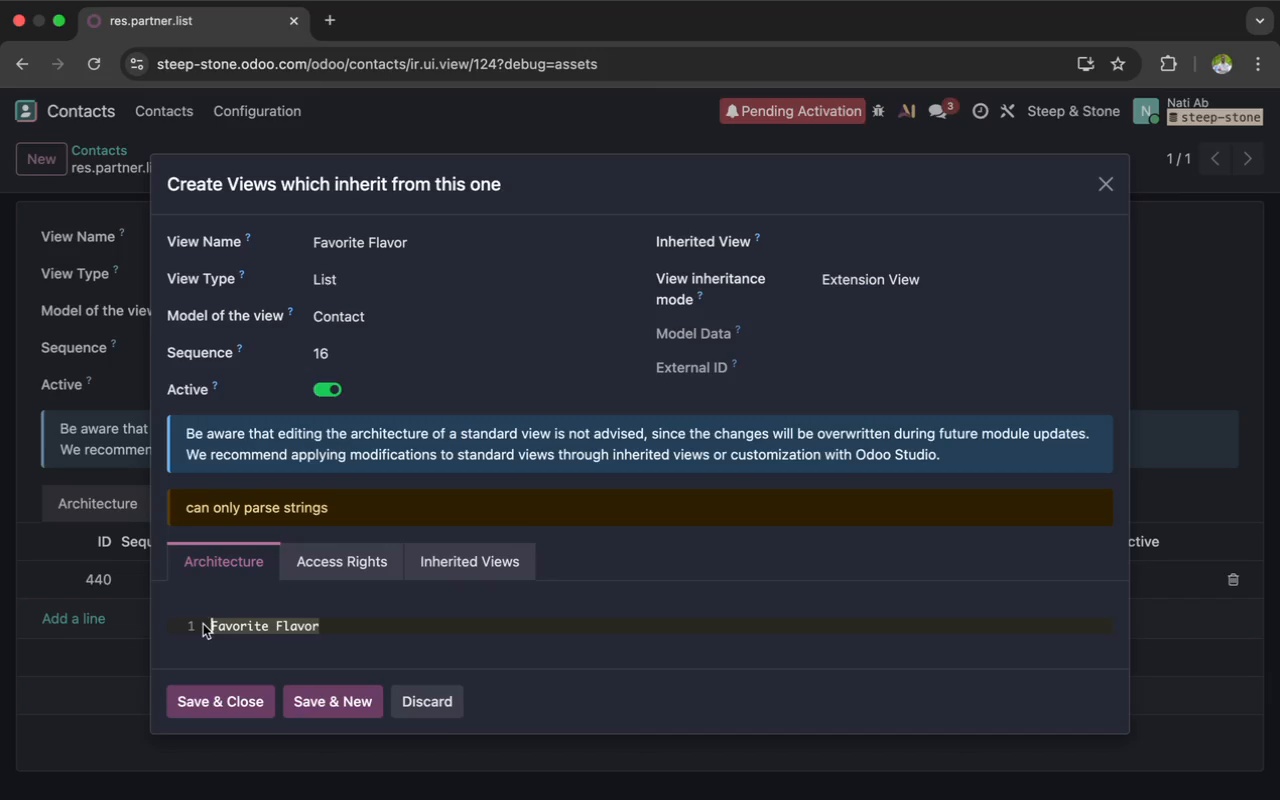 
key(Meta+CommandLeft)
 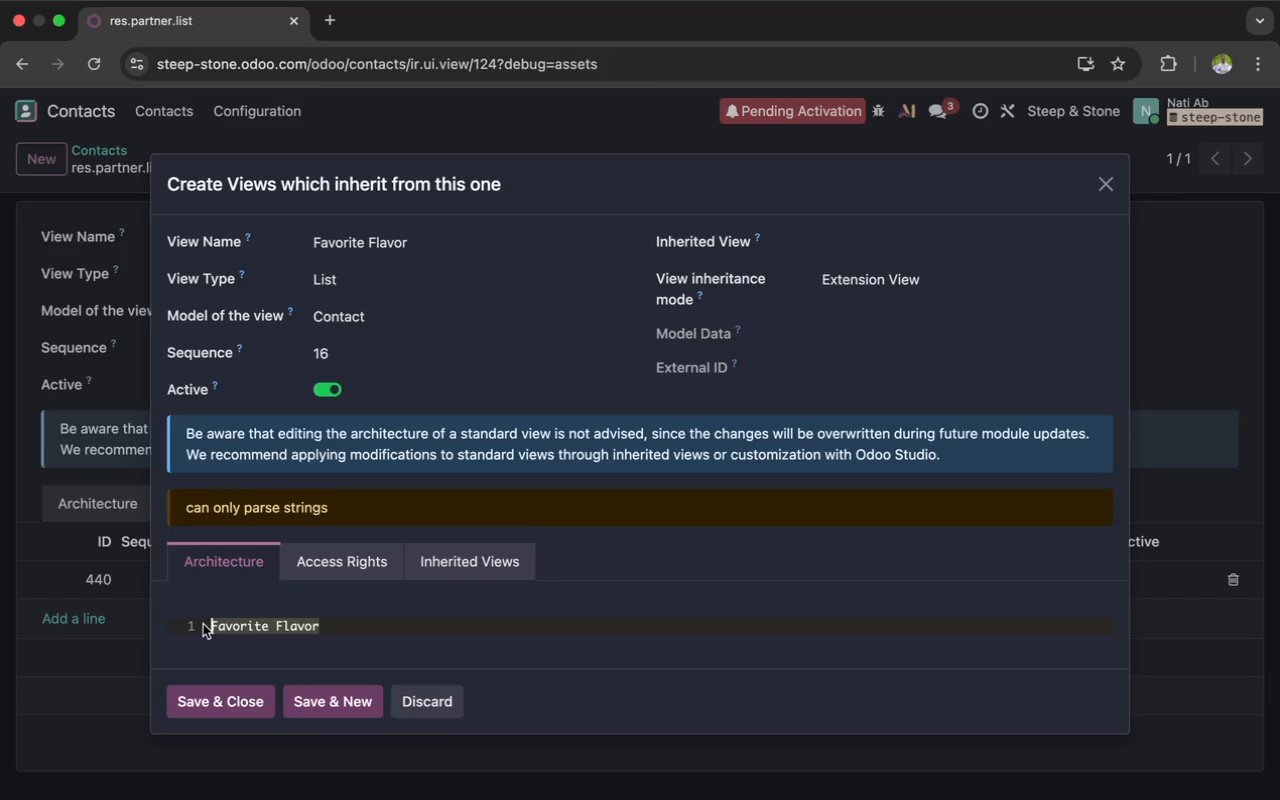 
key(Meta+C)
 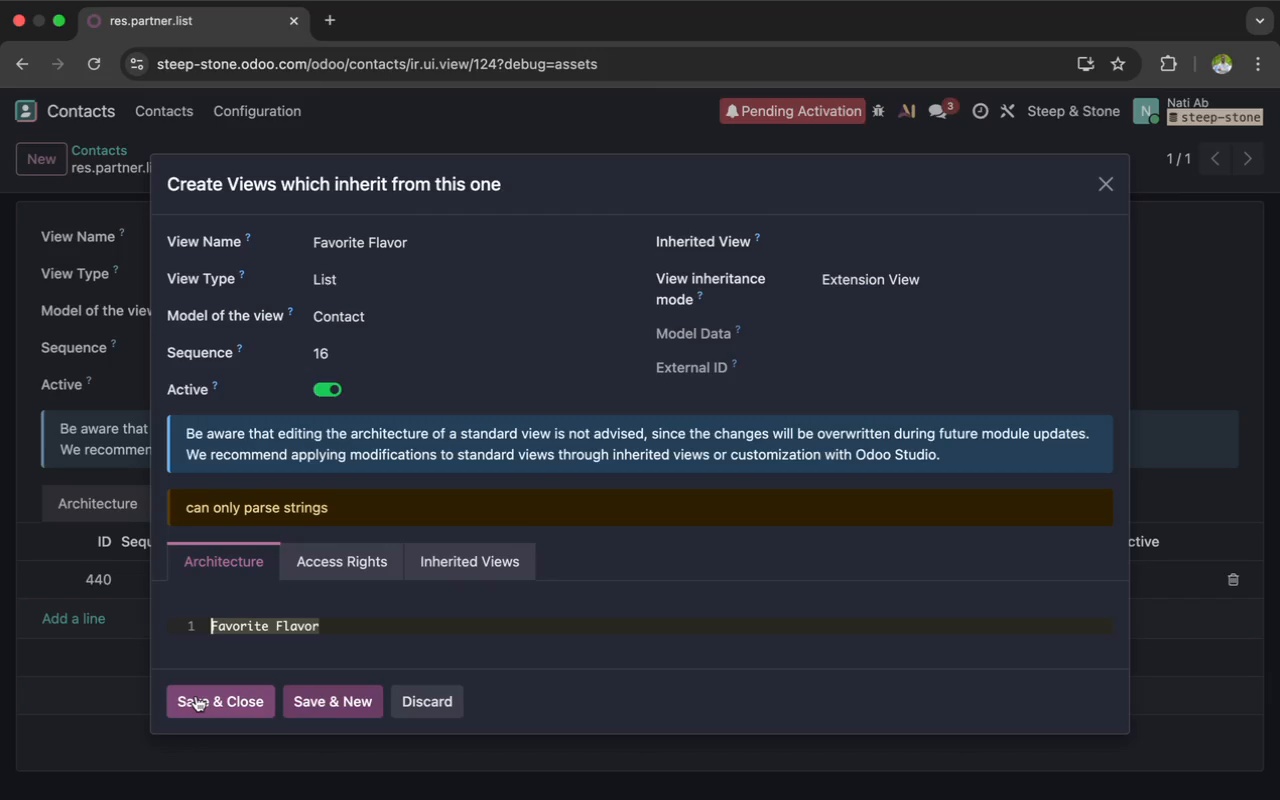 
left_click([196, 696])
 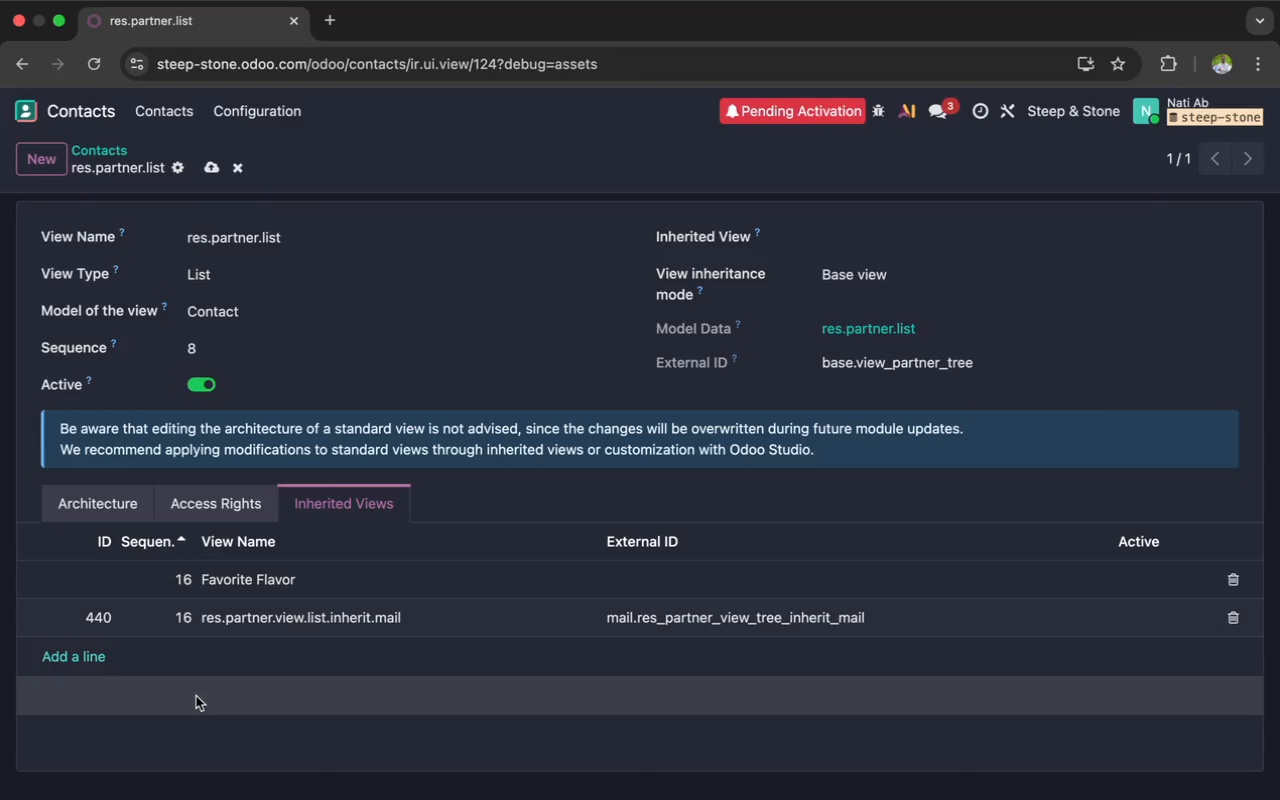 
wait(12.83)
 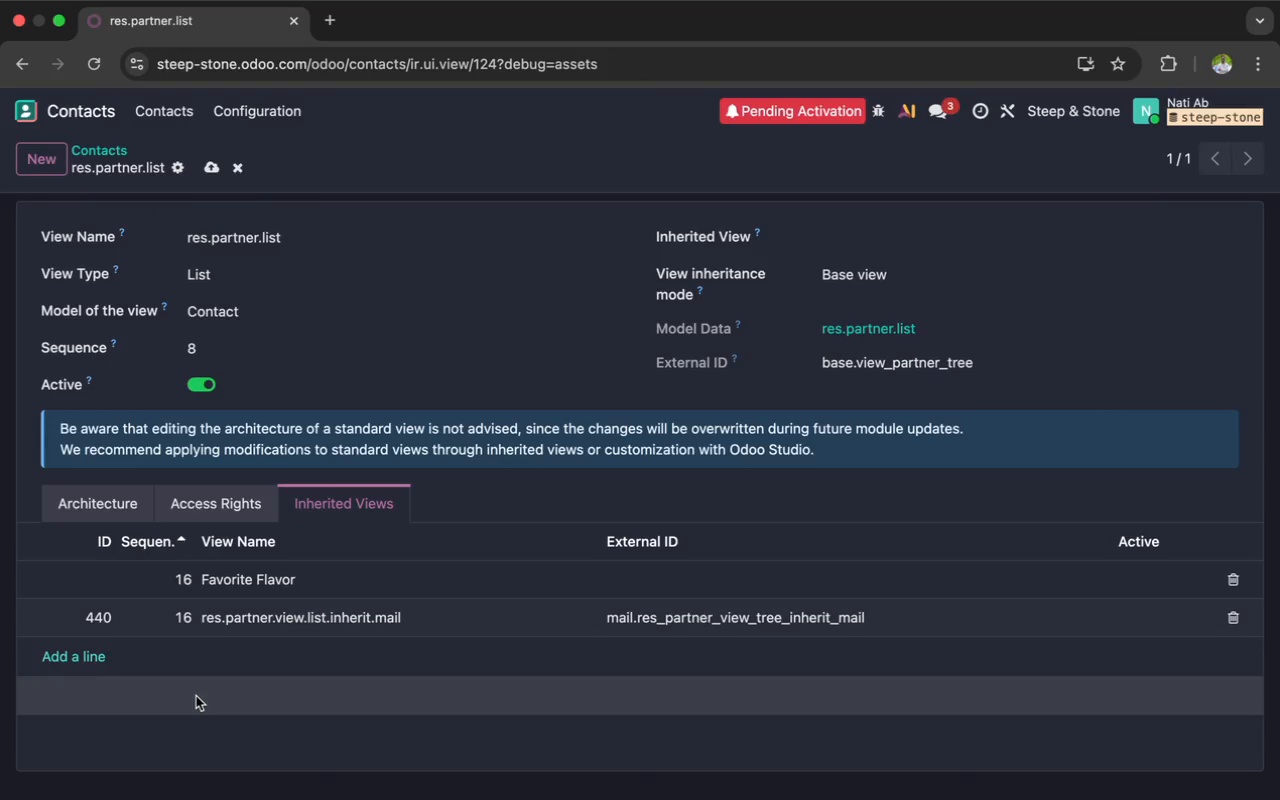 
left_click([252, 573])
 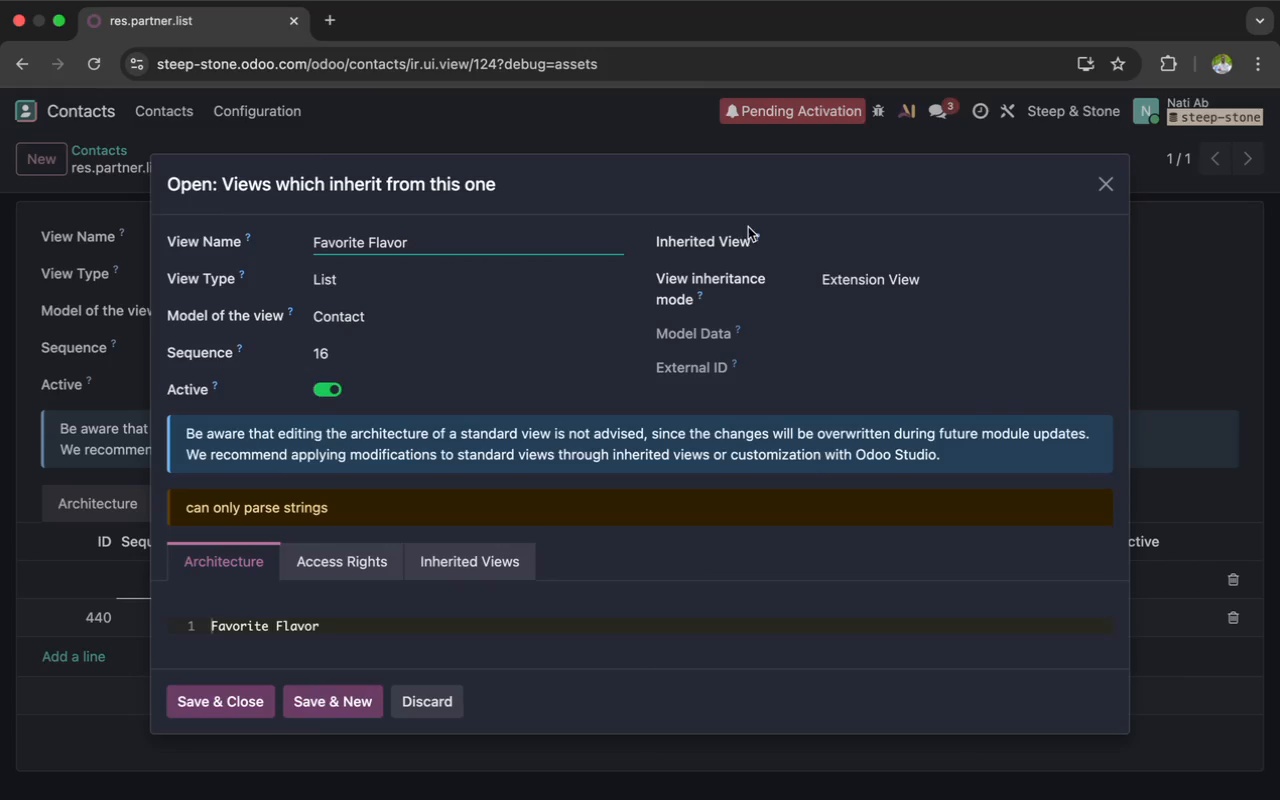 
left_click([792, 240])
 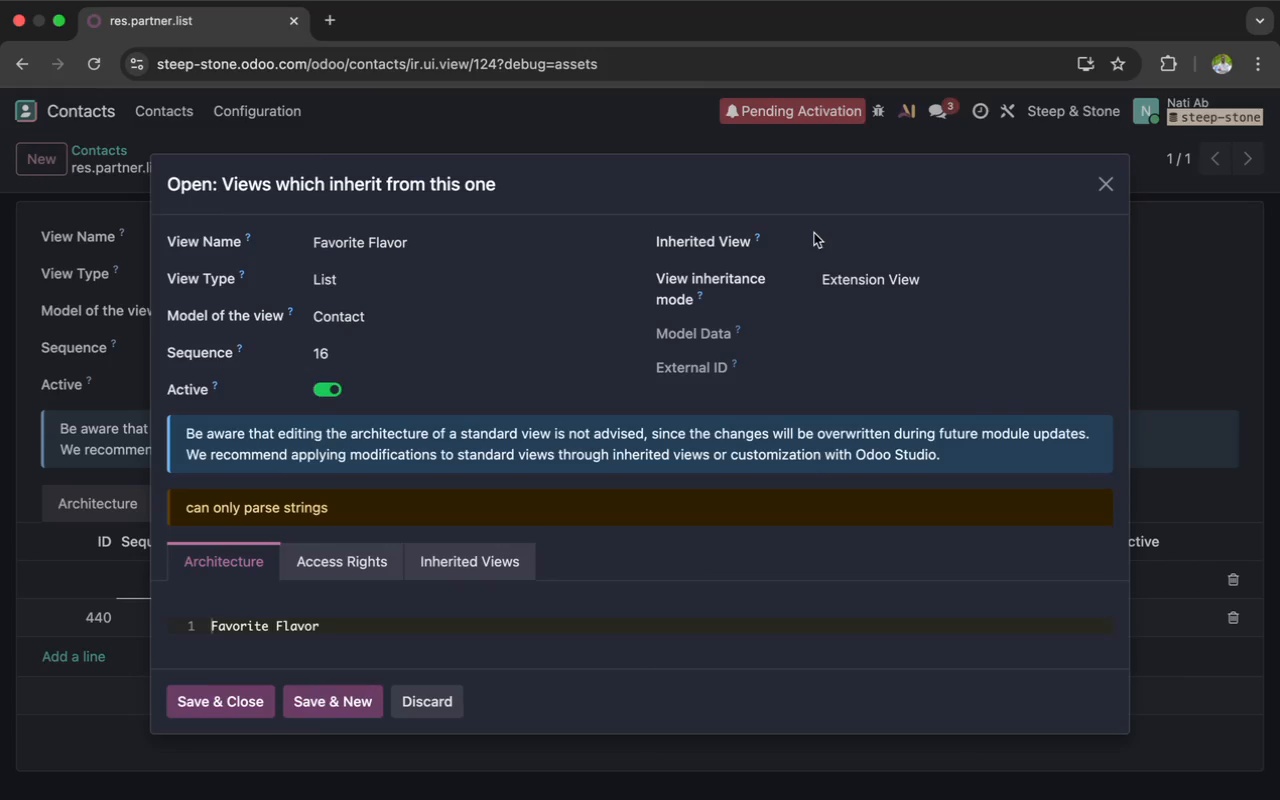 
left_click([814, 233])
 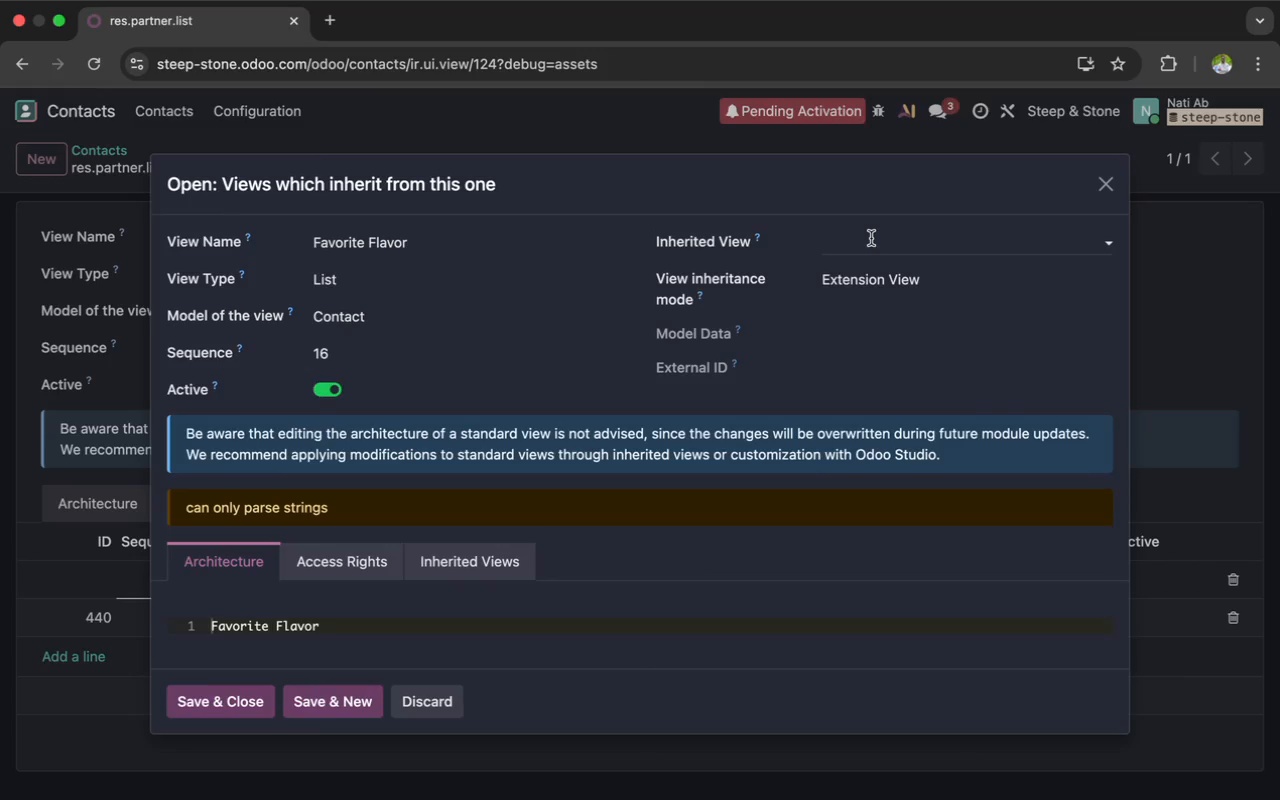 
left_click([870, 240])
 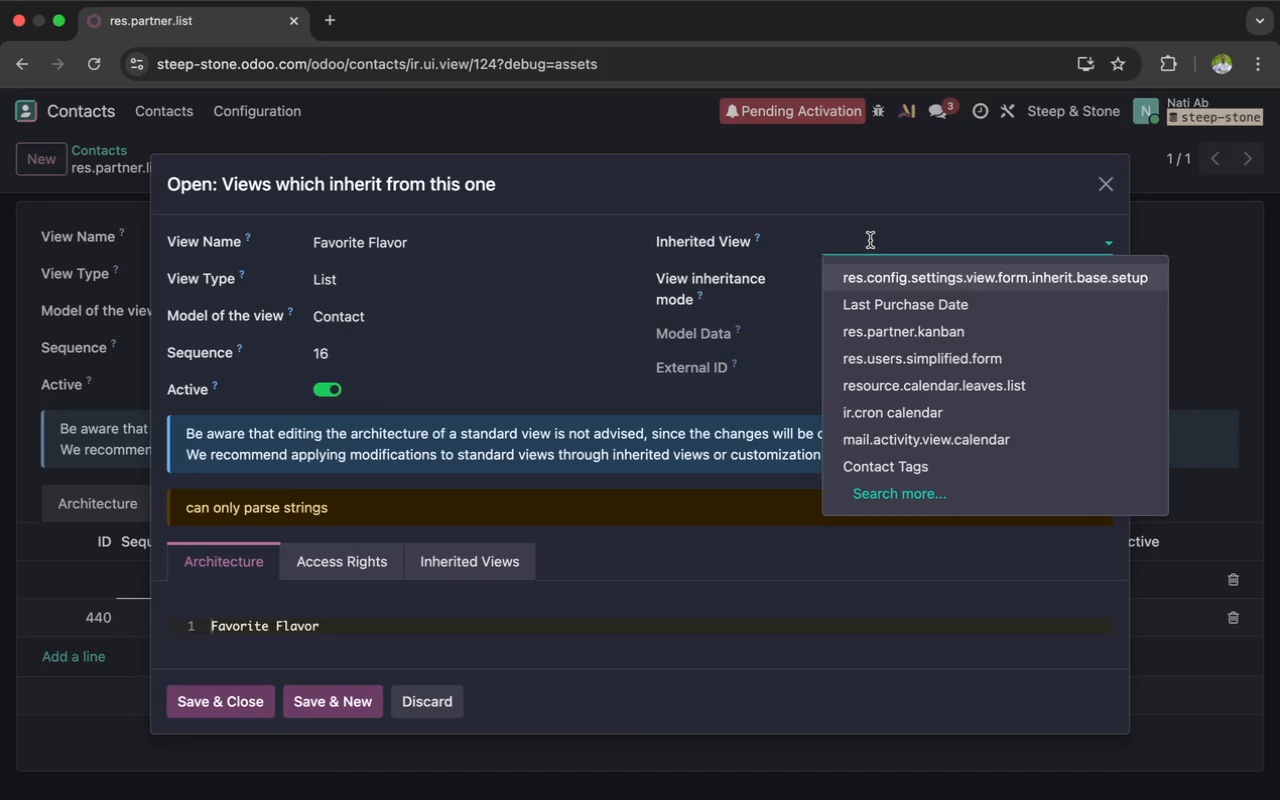 
key(X)
 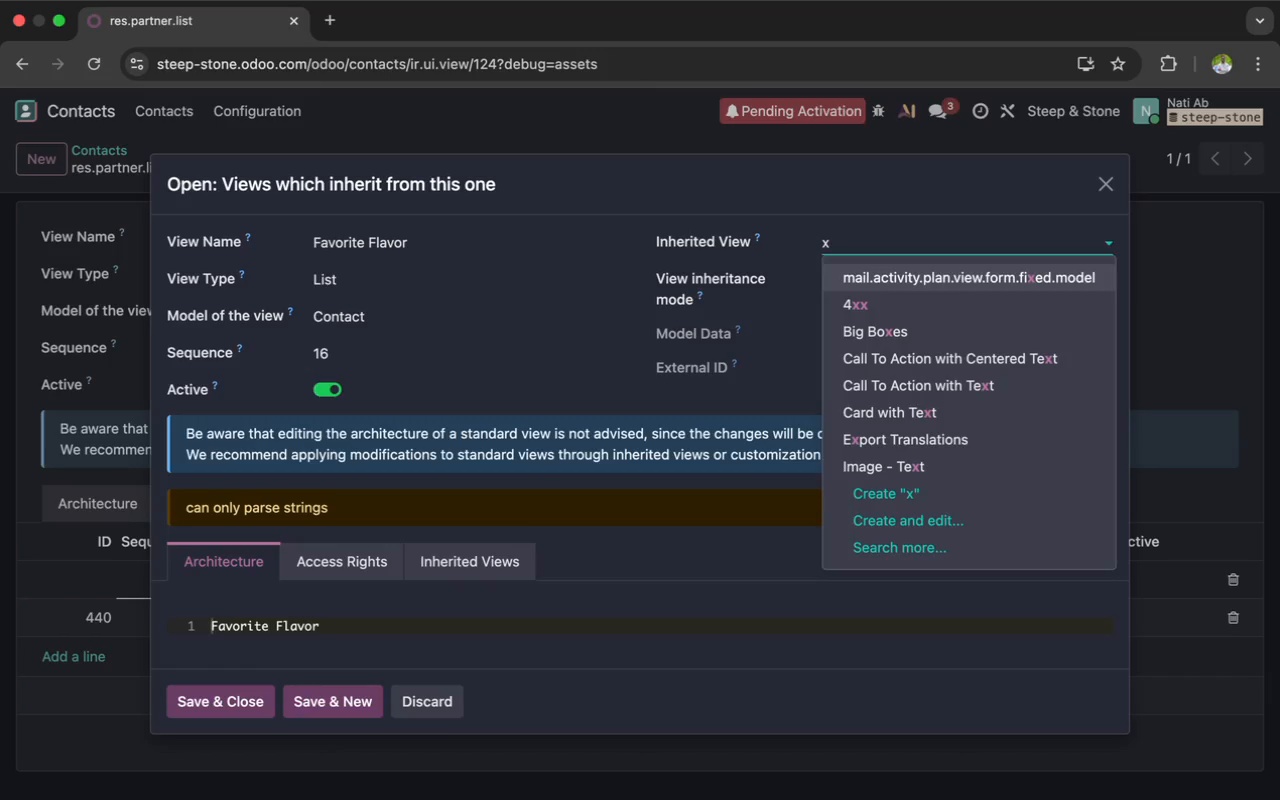 
key(Shift+Minus)
 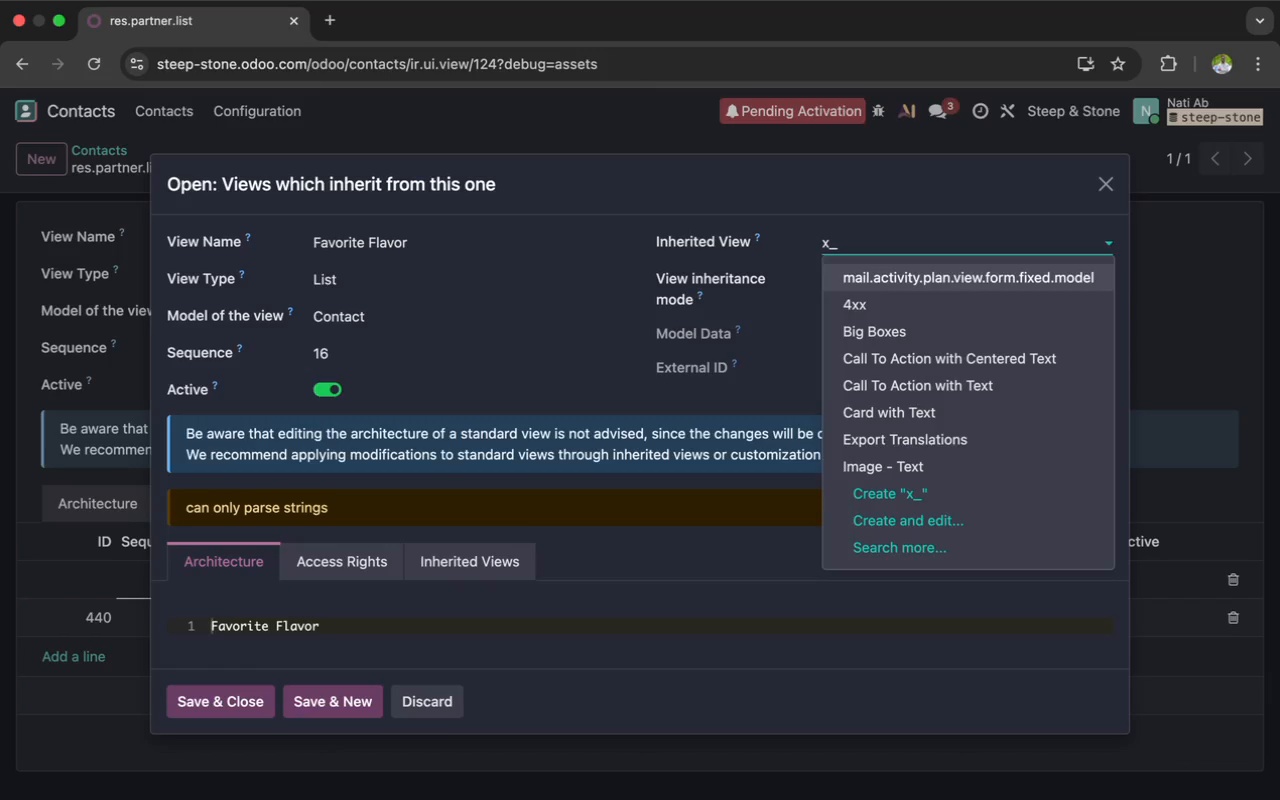 
key(Meta+V)
 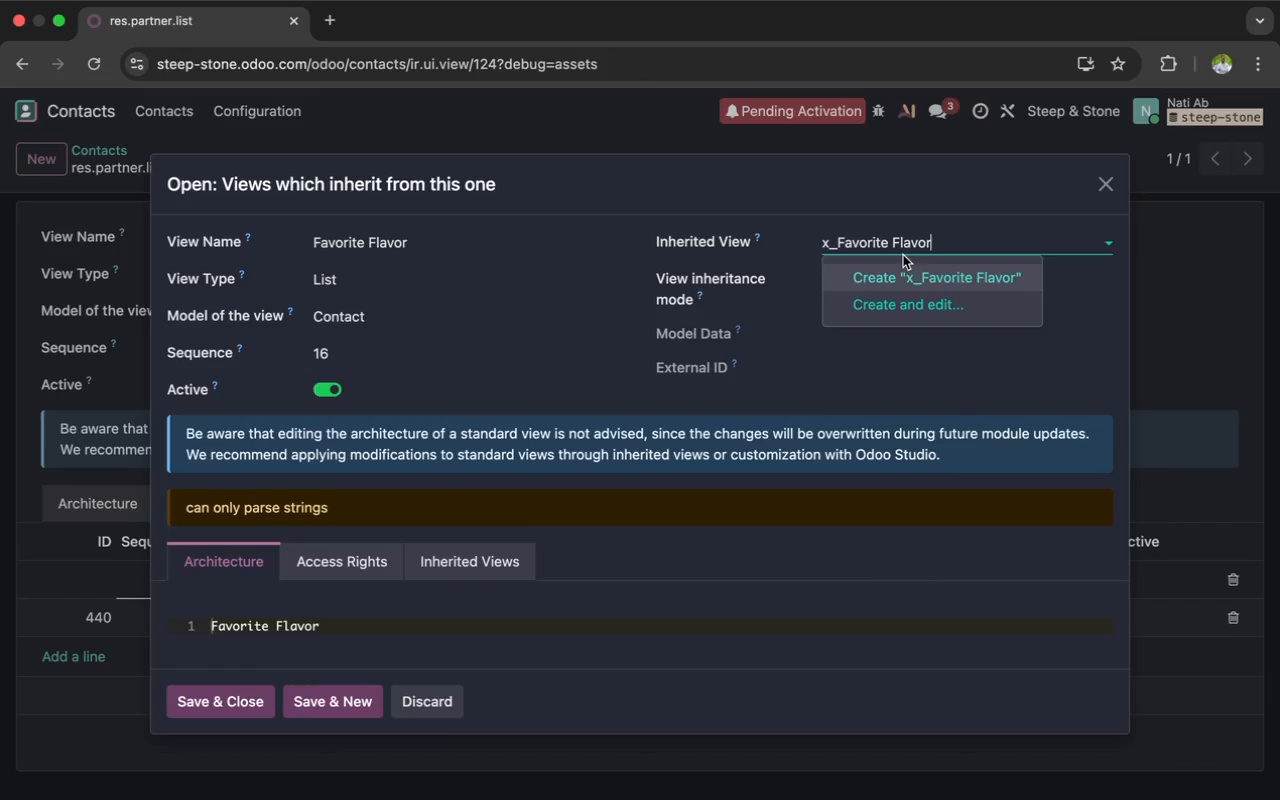 
left_click([898, 243])
 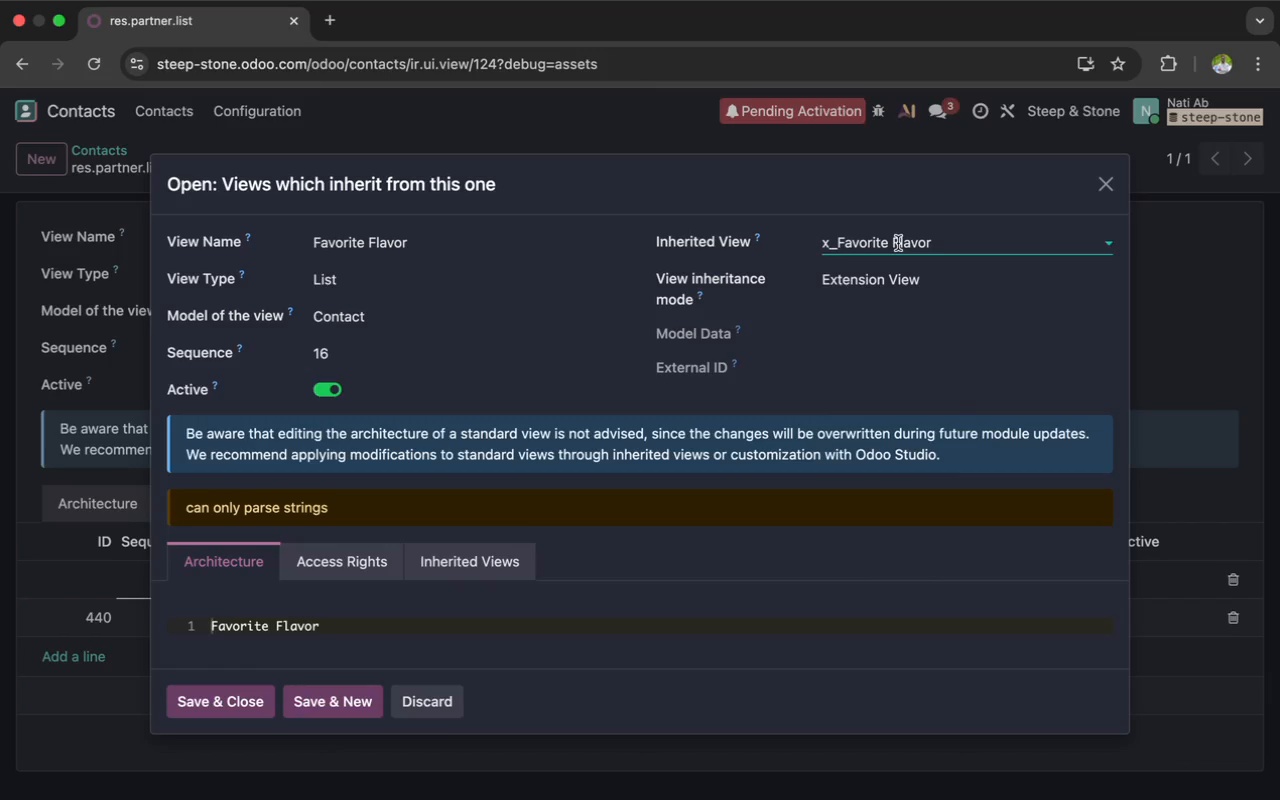 
key(Backspace)
 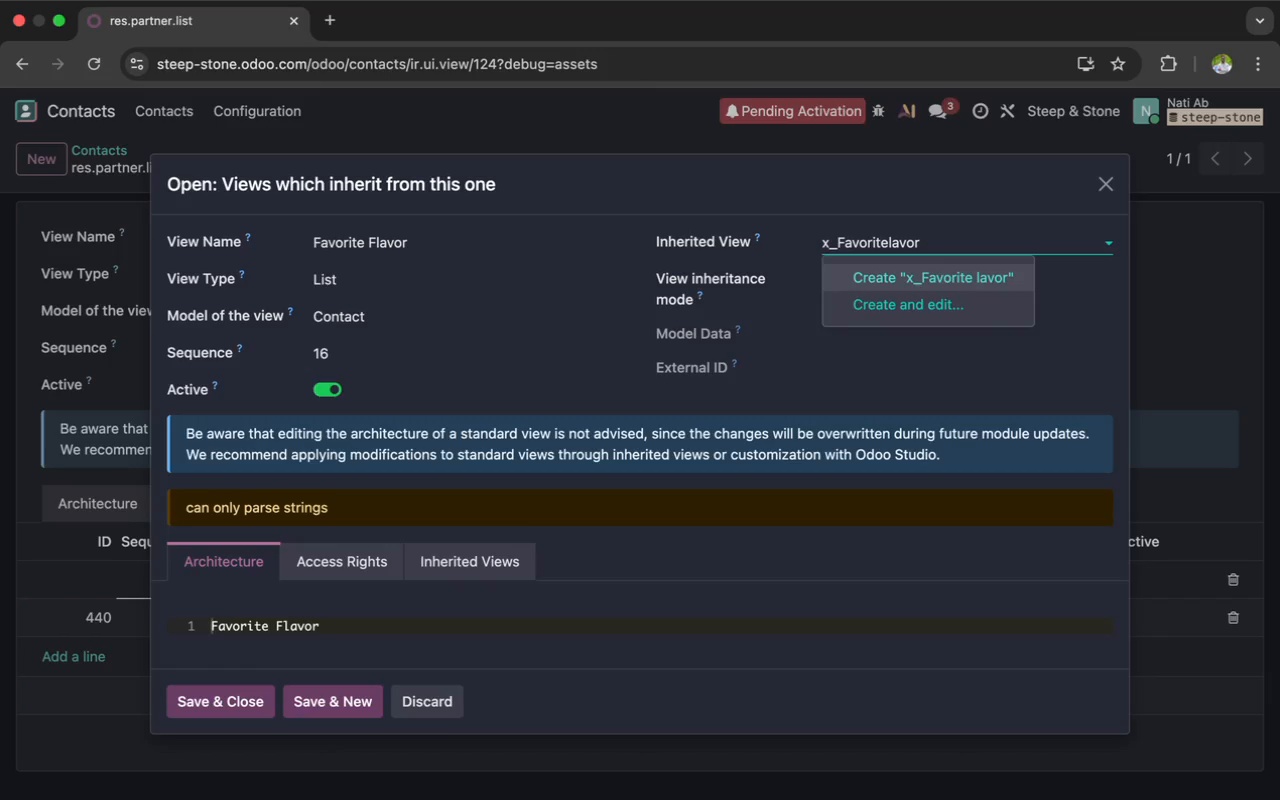 
key(Backspace)
 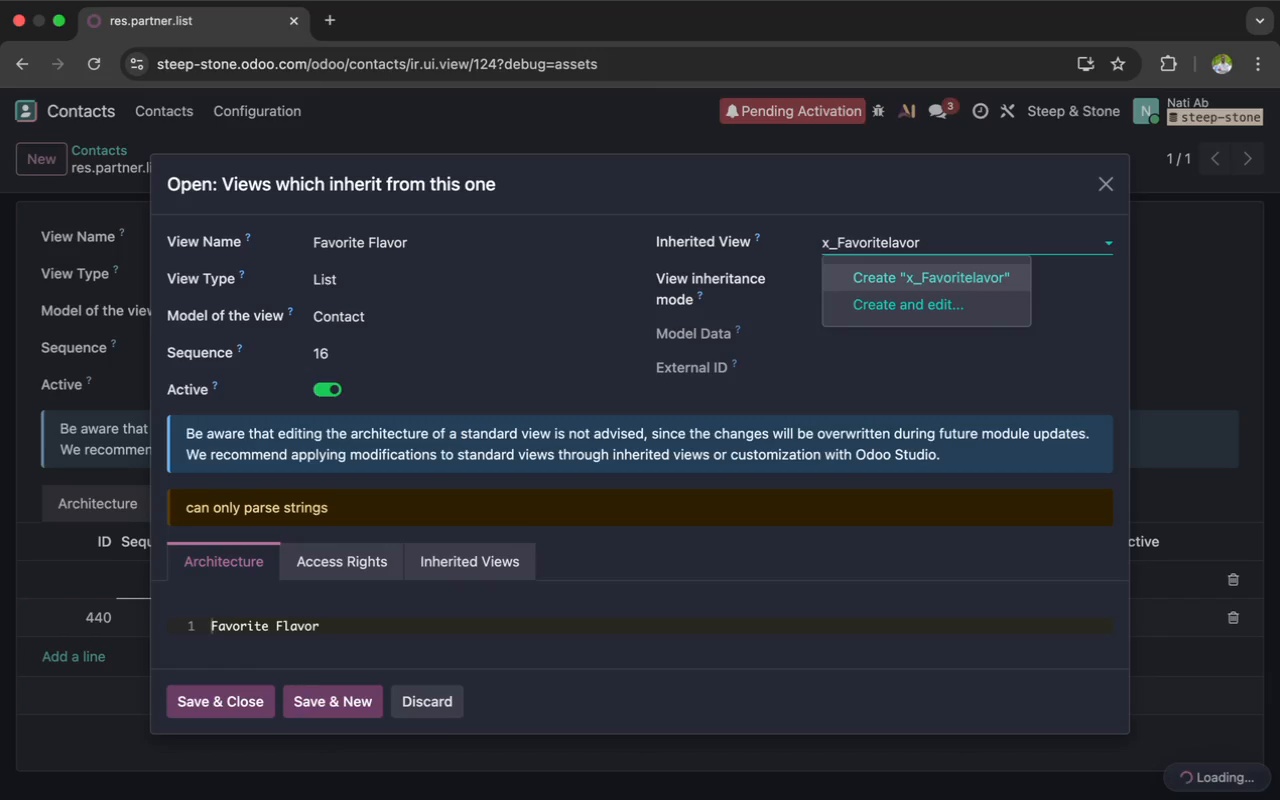 
key(Shift+Minus)
 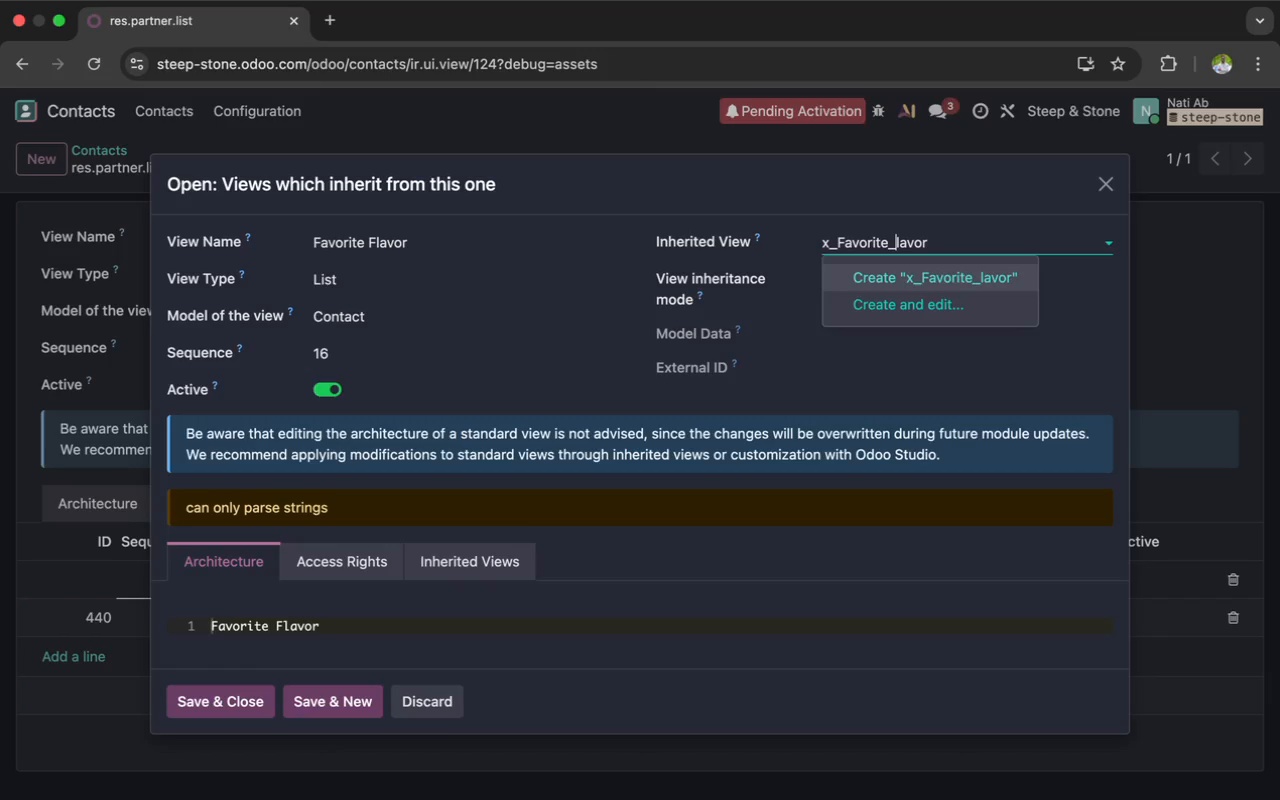 
key(F)
 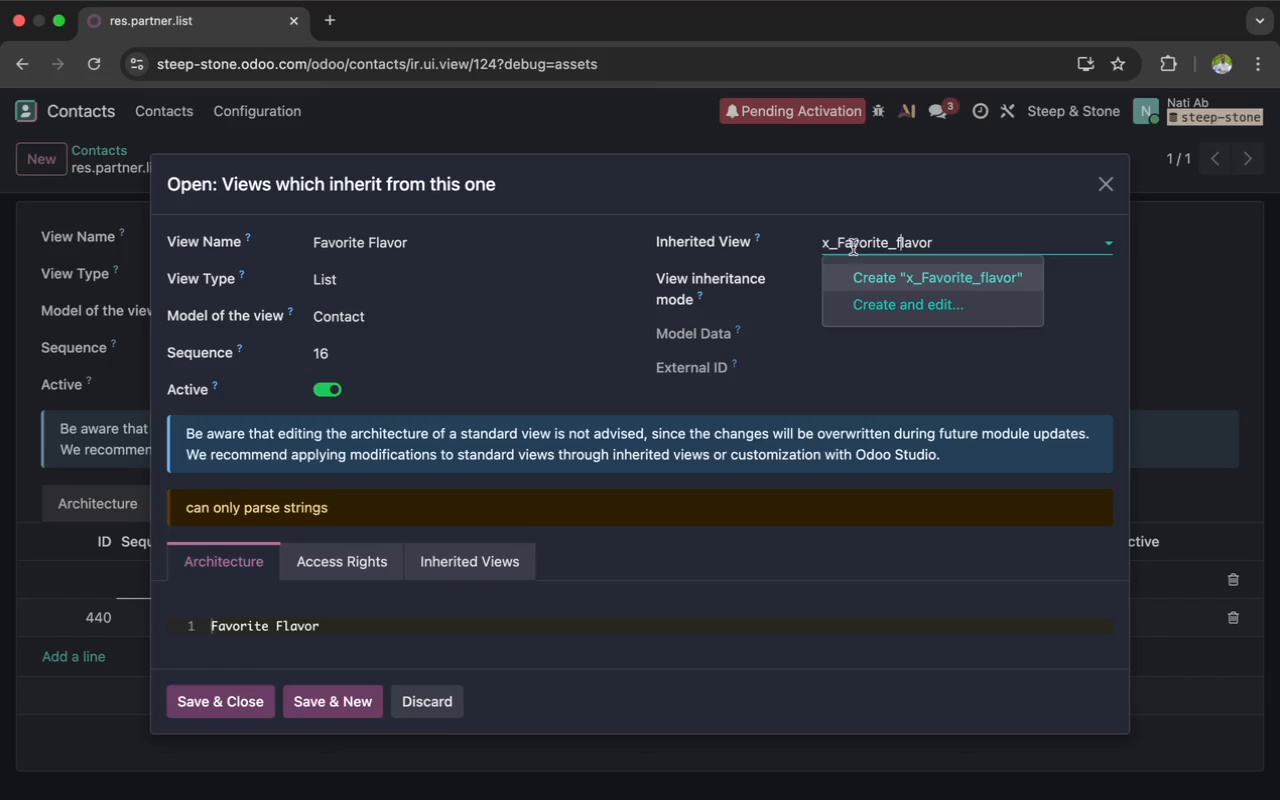 
left_click([849, 243])
 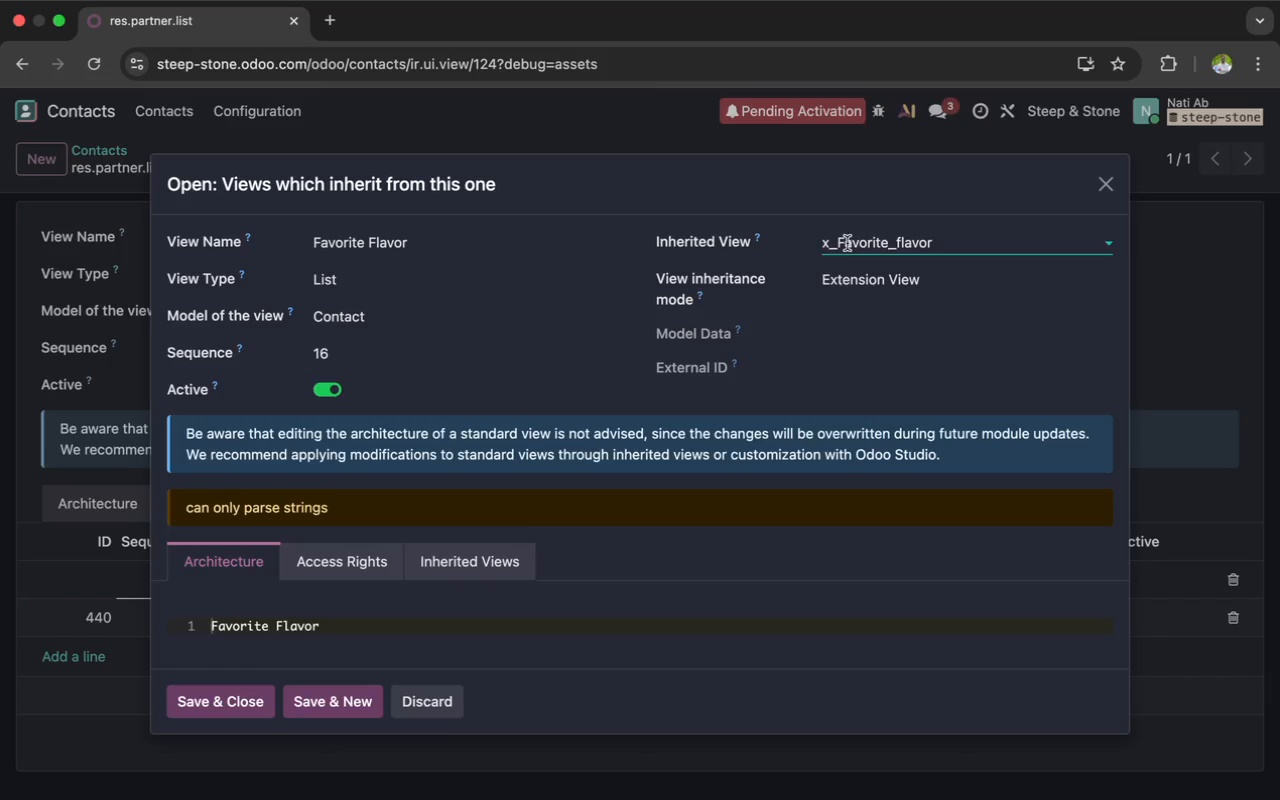 
left_click([844, 243])
 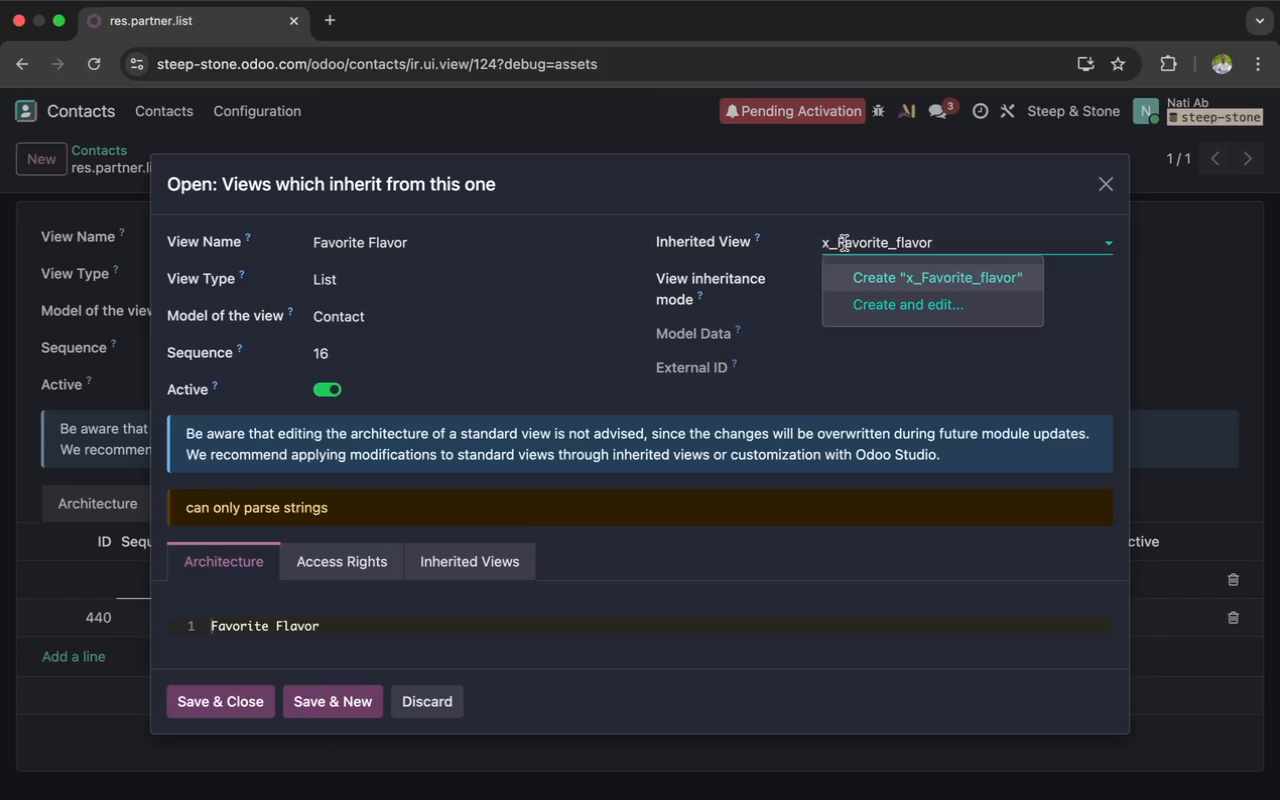 
key(Backspace)
 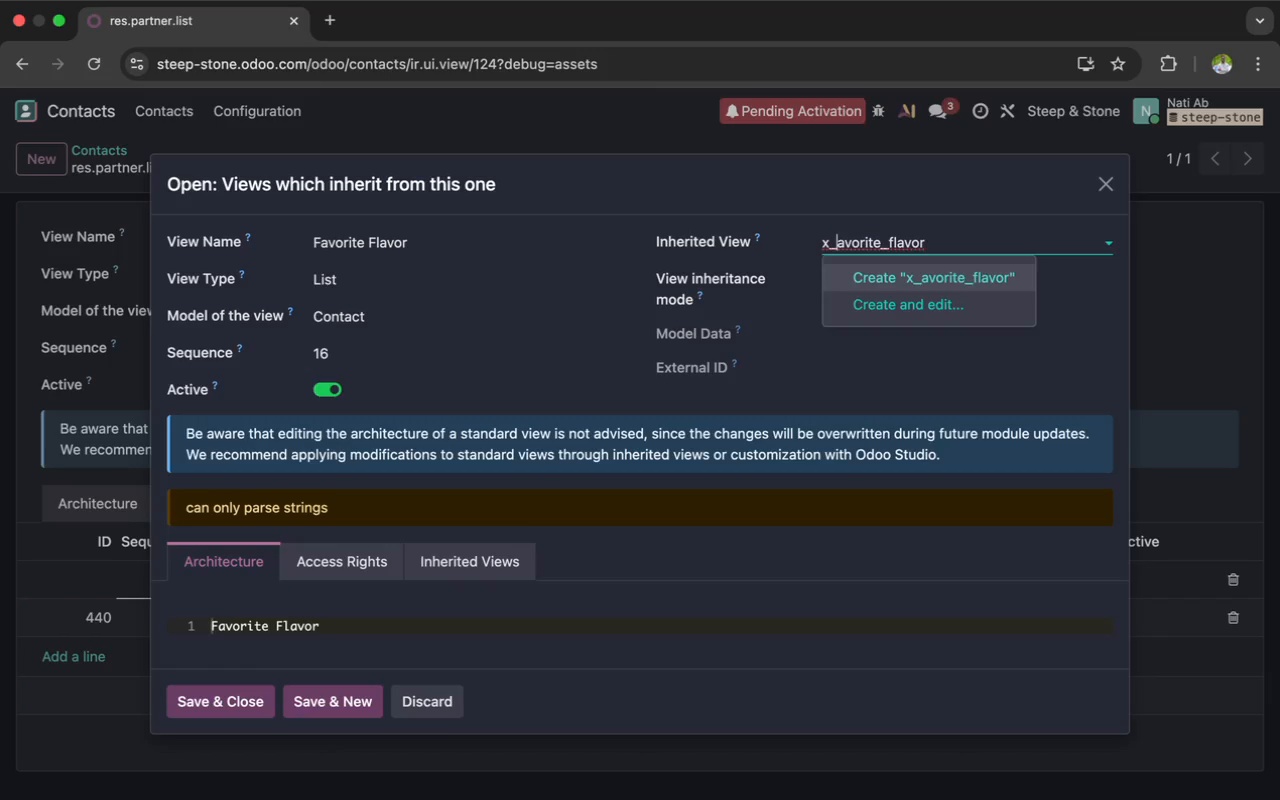 
key(F)
 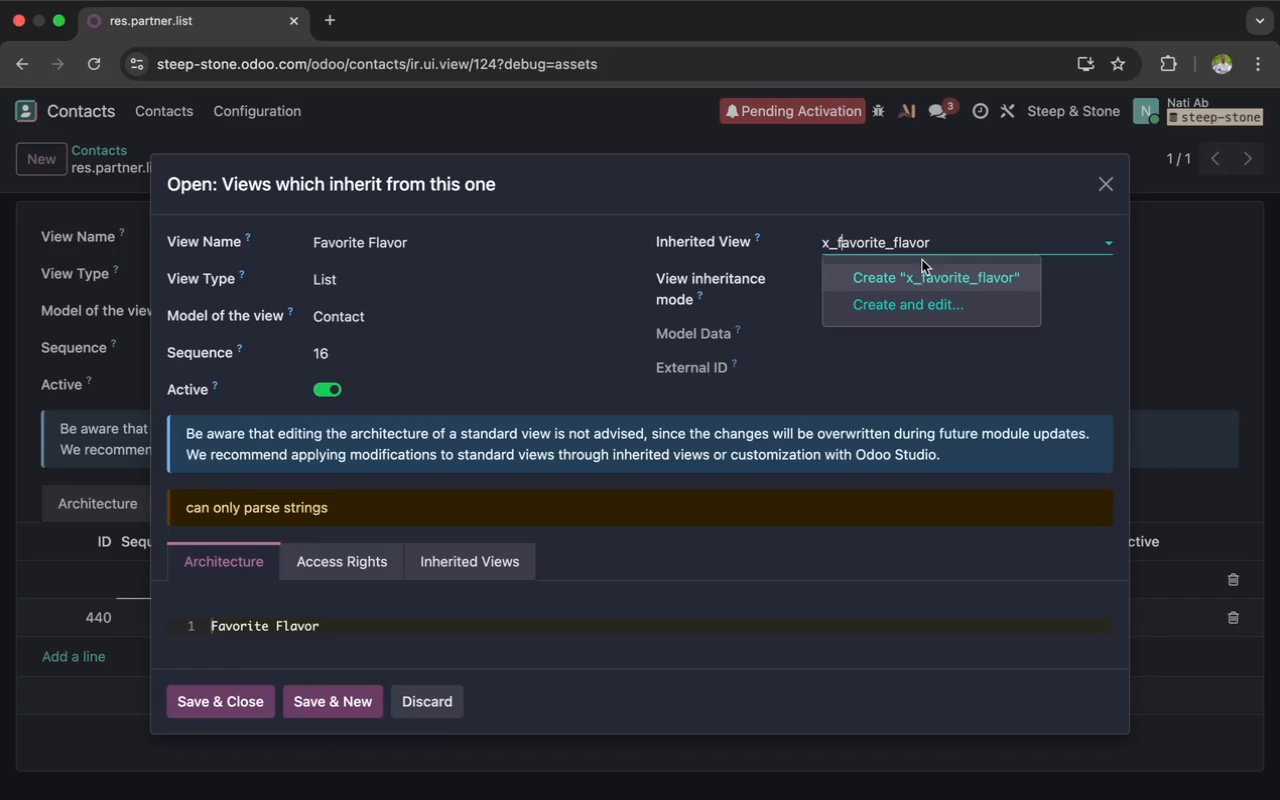 
left_click([918, 270])
 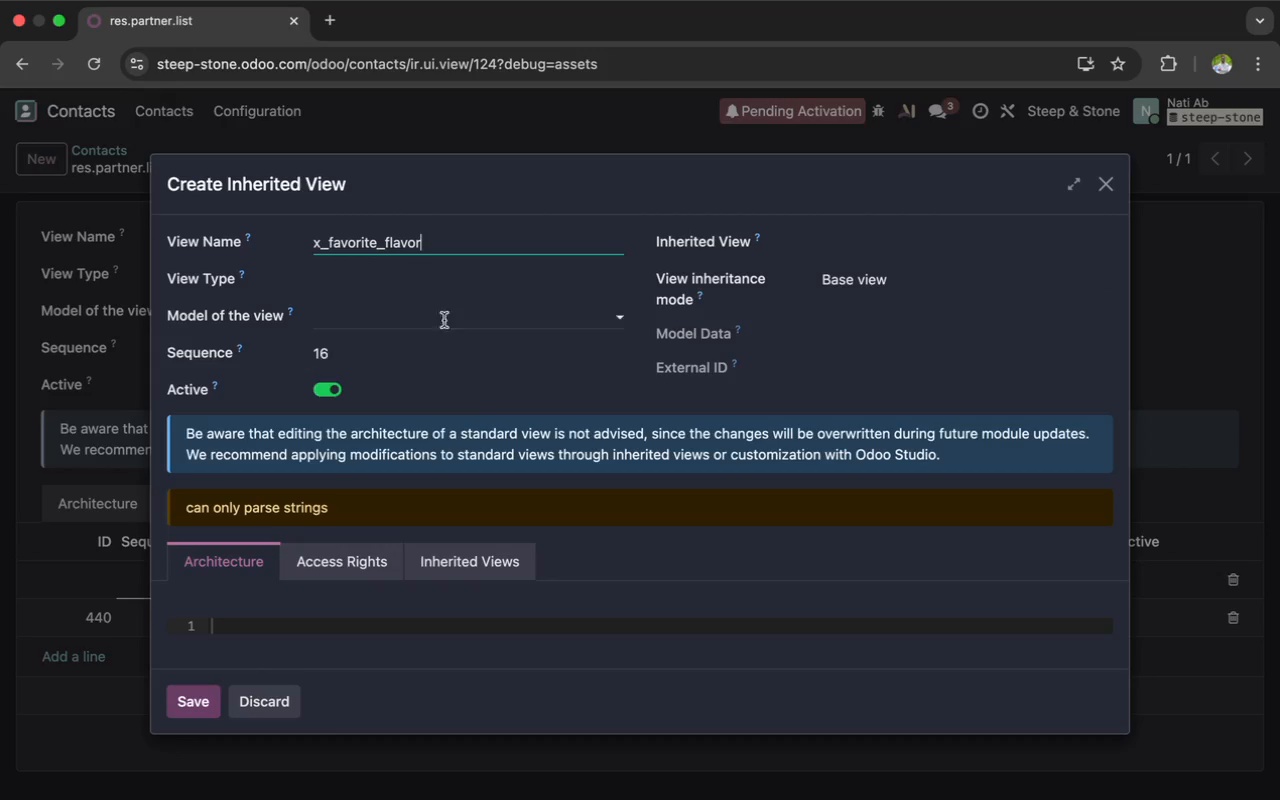 
left_click_drag(start_coordinate=[427, 243], to_coordinate=[308, 246])
 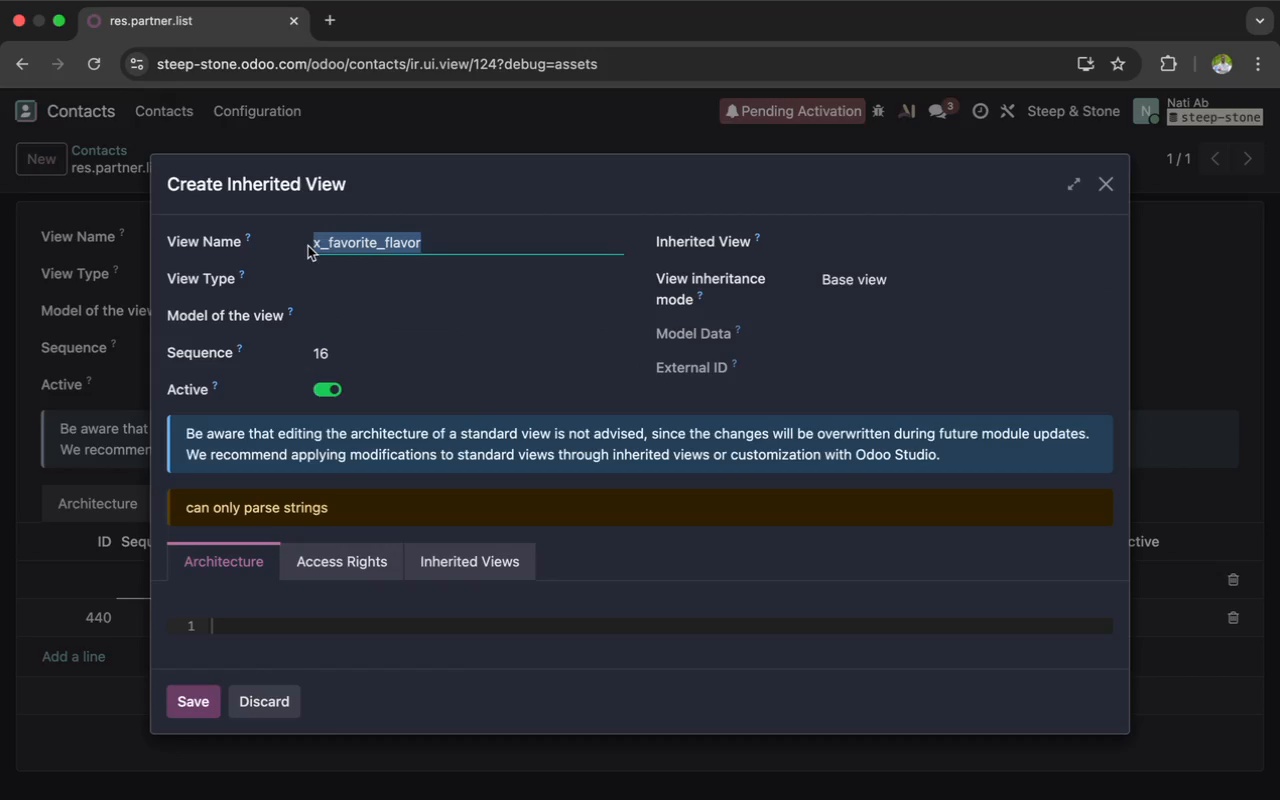 
key(Meta+CommandLeft)
 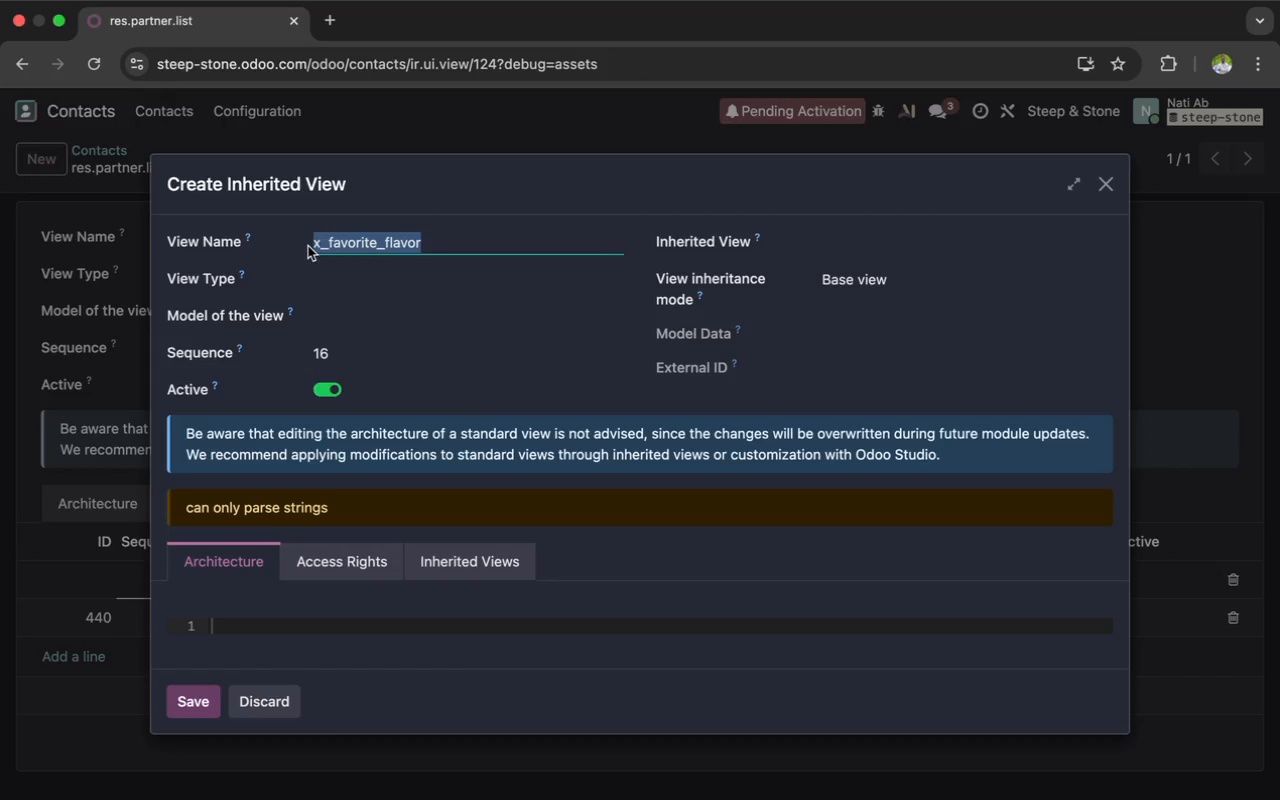 
key(Meta+C)
 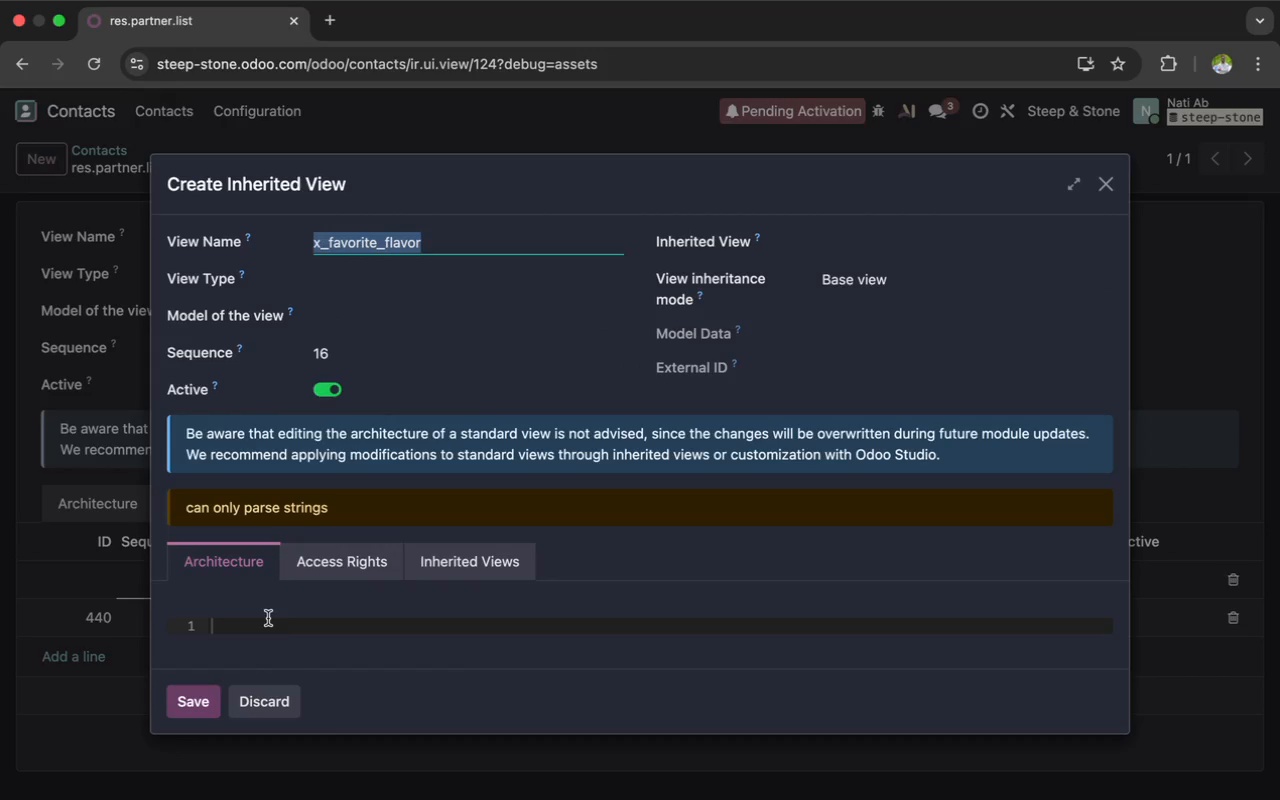 
left_click([264, 622])
 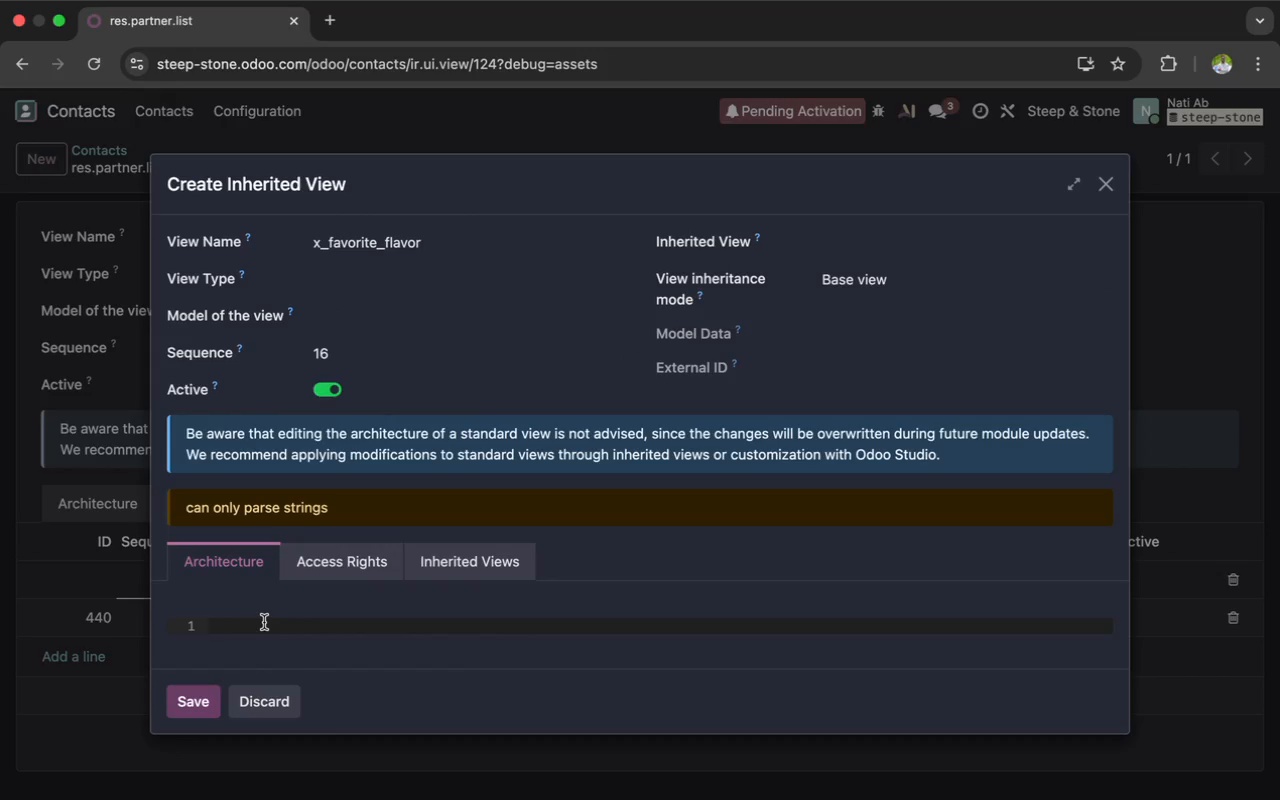 
key(Meta+V)
 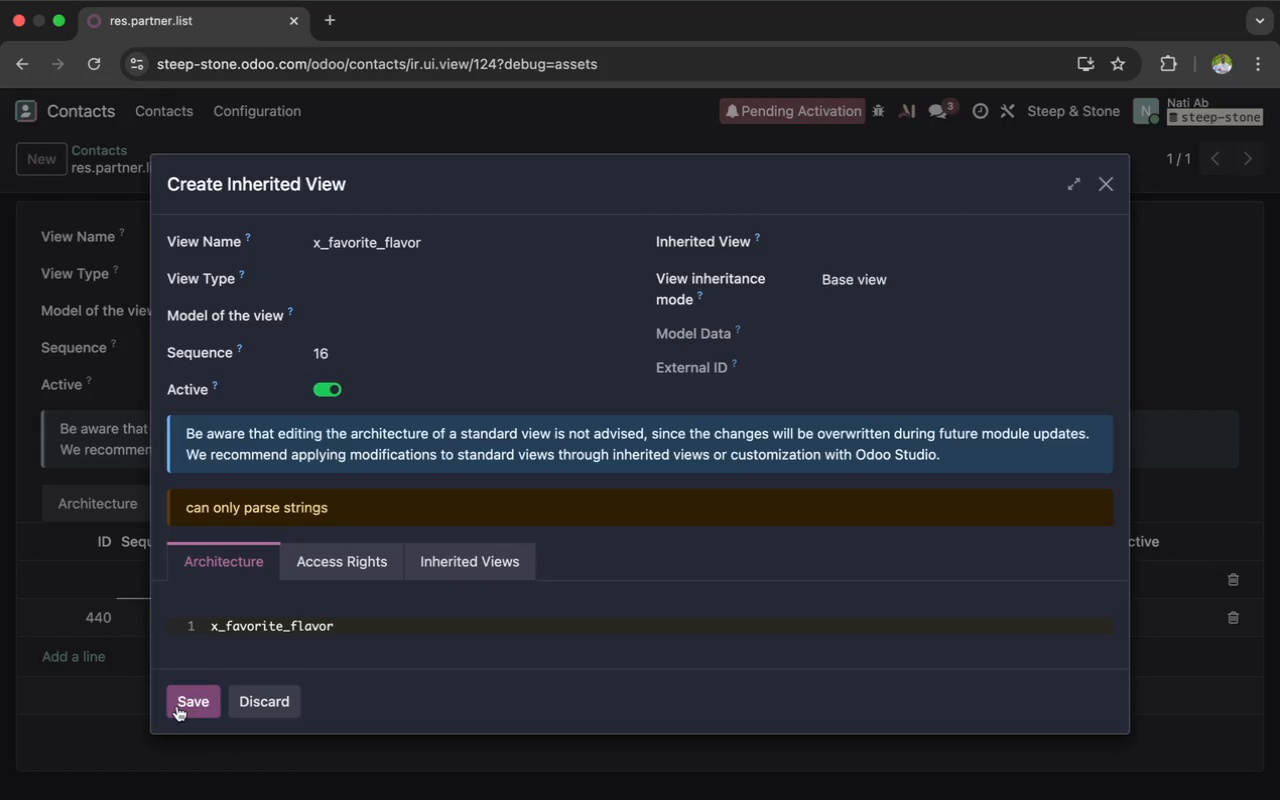 
left_click([177, 701])
 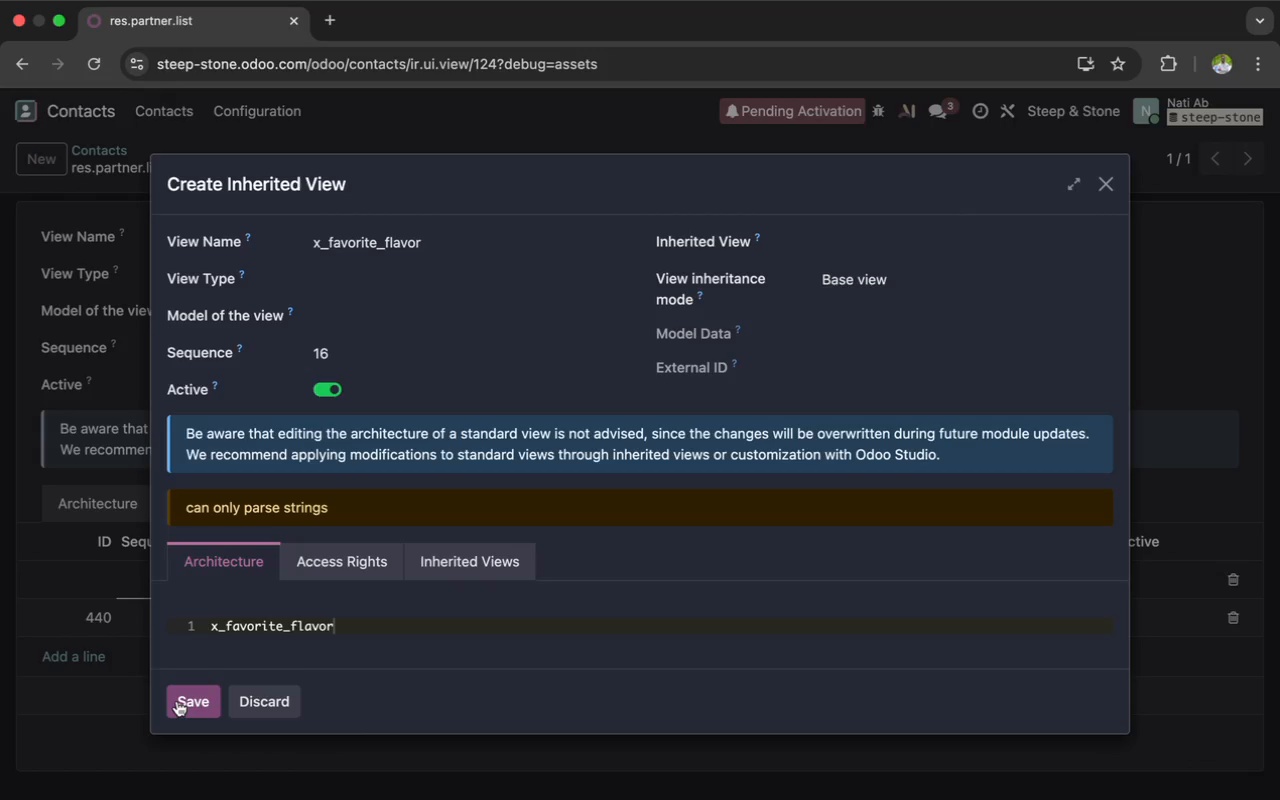 
left_click([177, 701])
 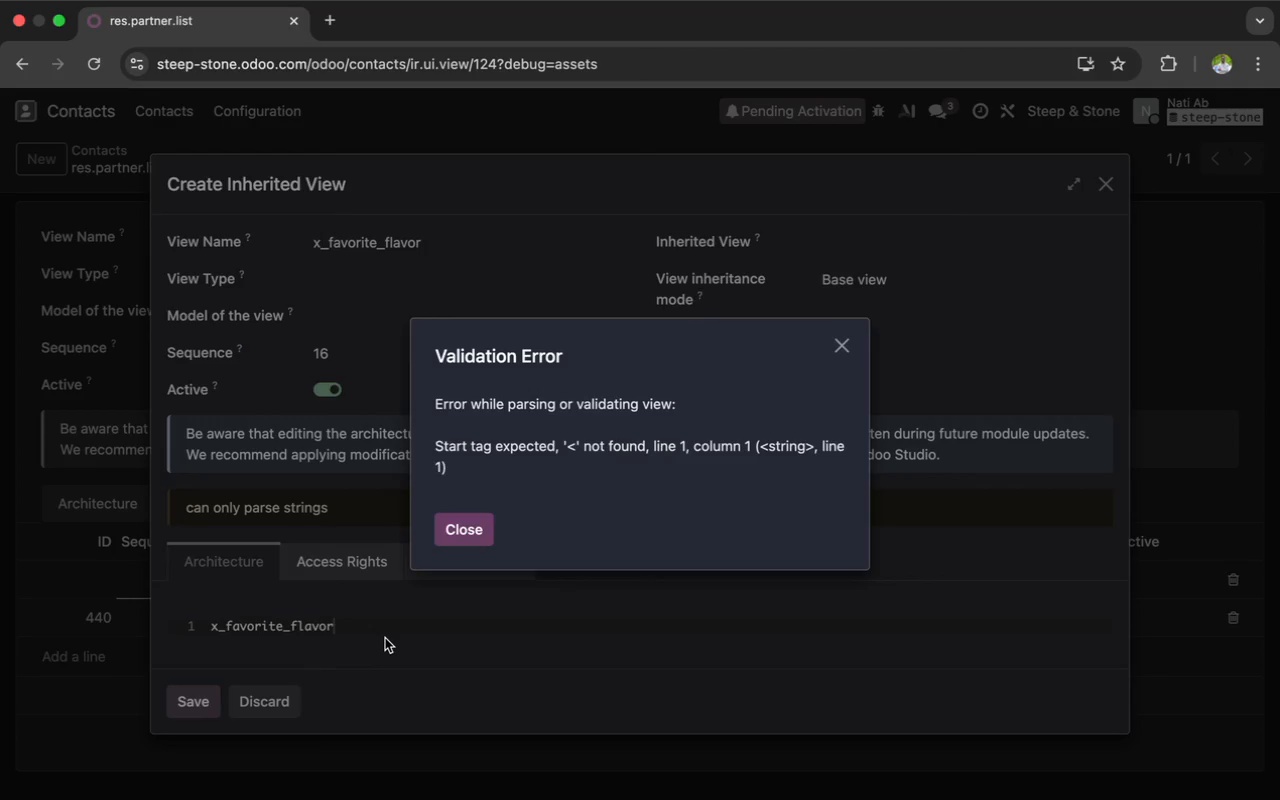 
wait(5.84)
 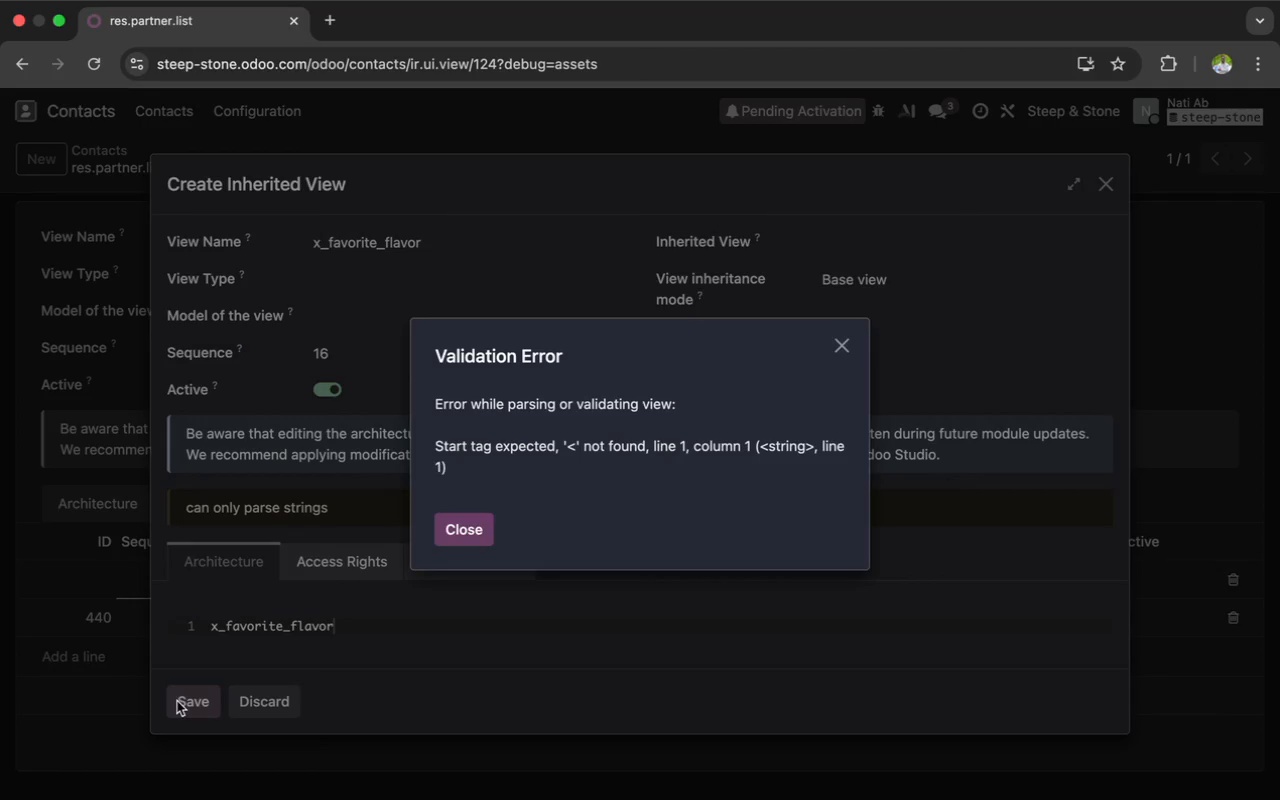 
left_click([458, 529])
 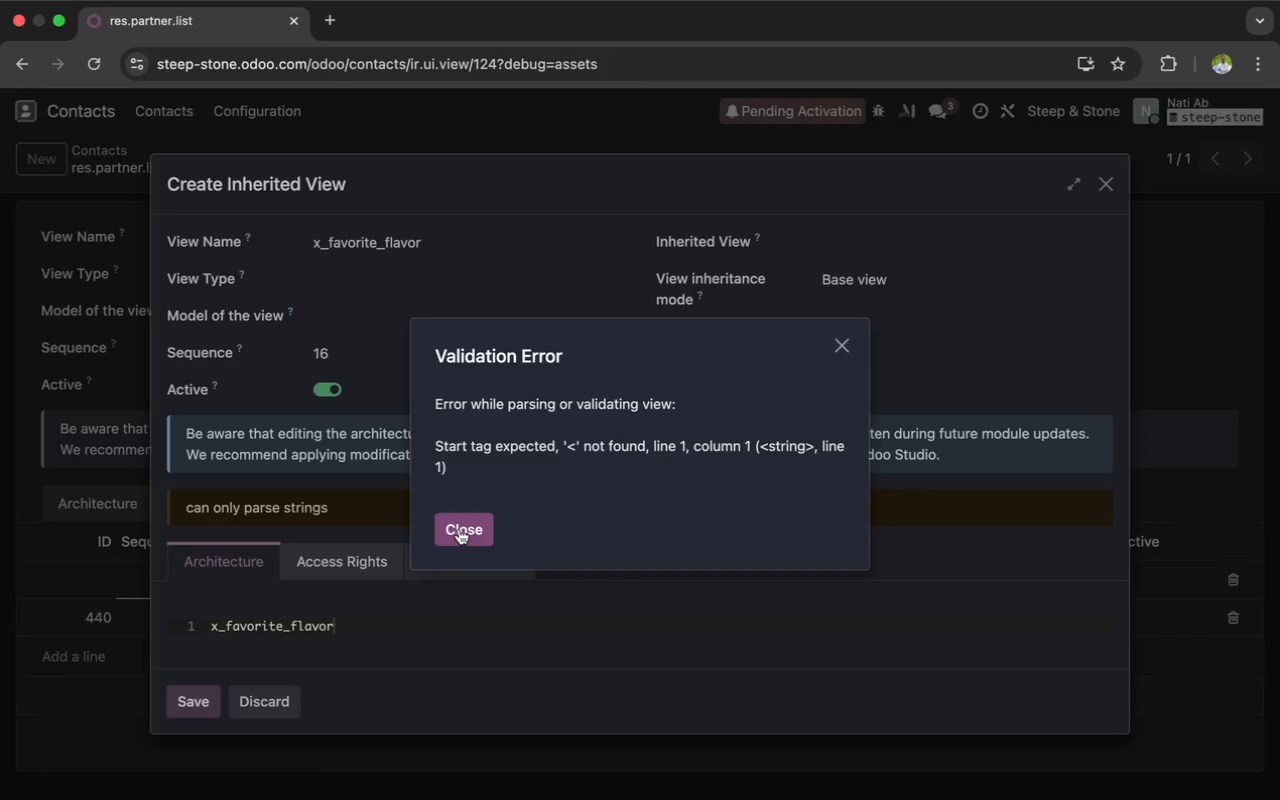 
left_click([461, 529])
 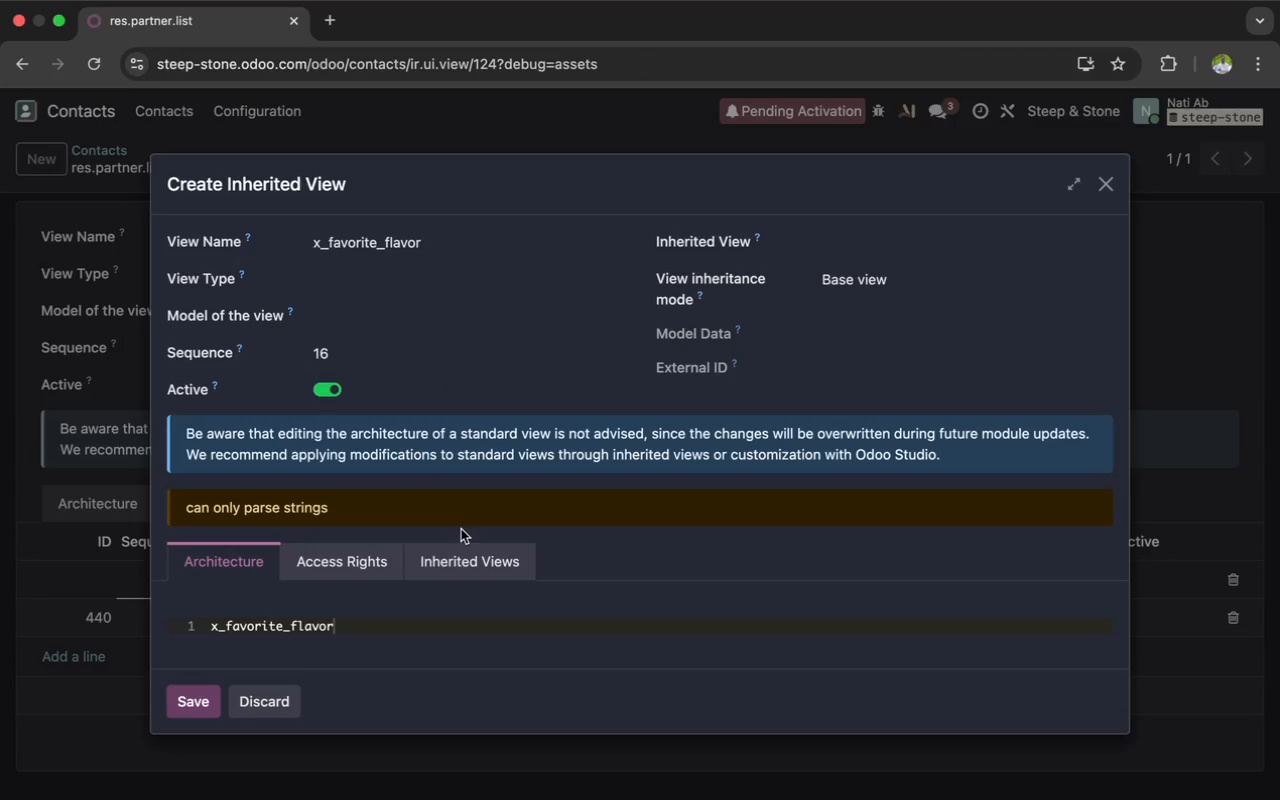 
scroll: coordinate [461, 529], scroll_direction: up, amount: 34.0
 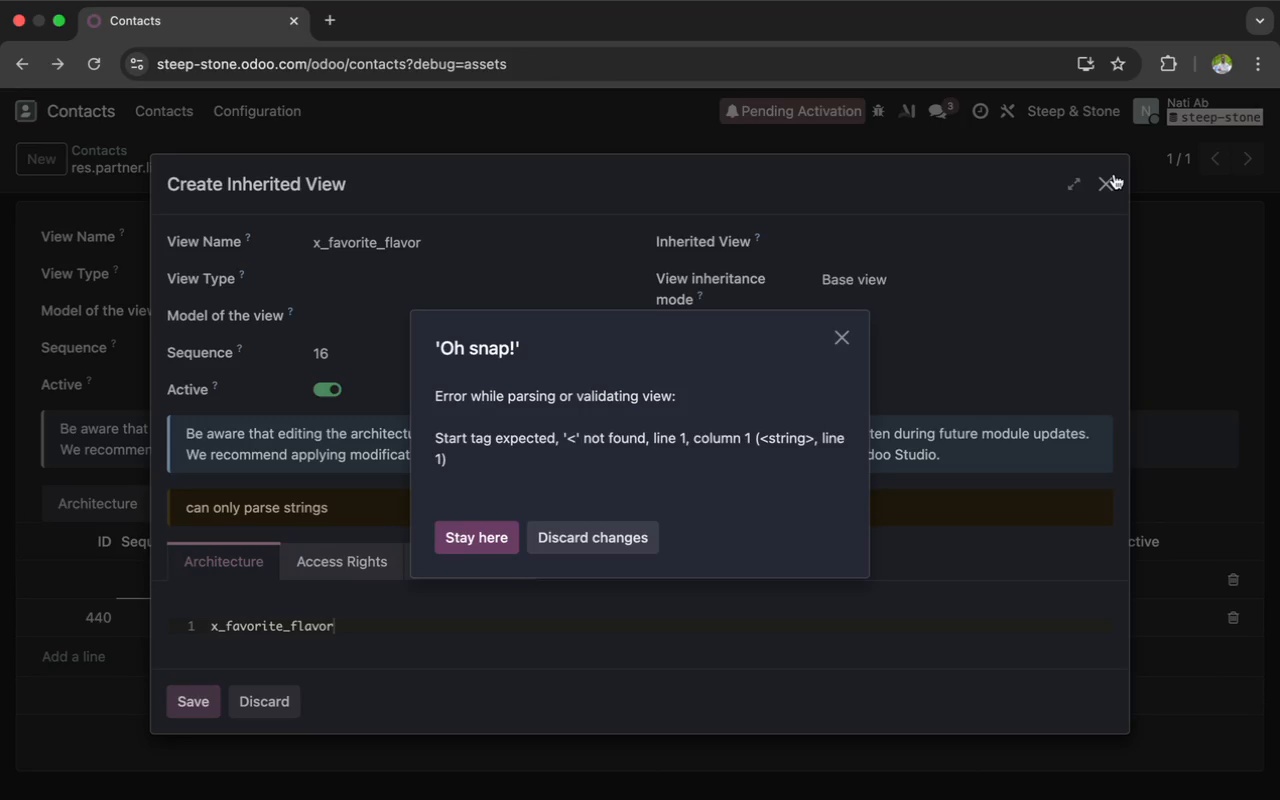 
left_click([1111, 176])
 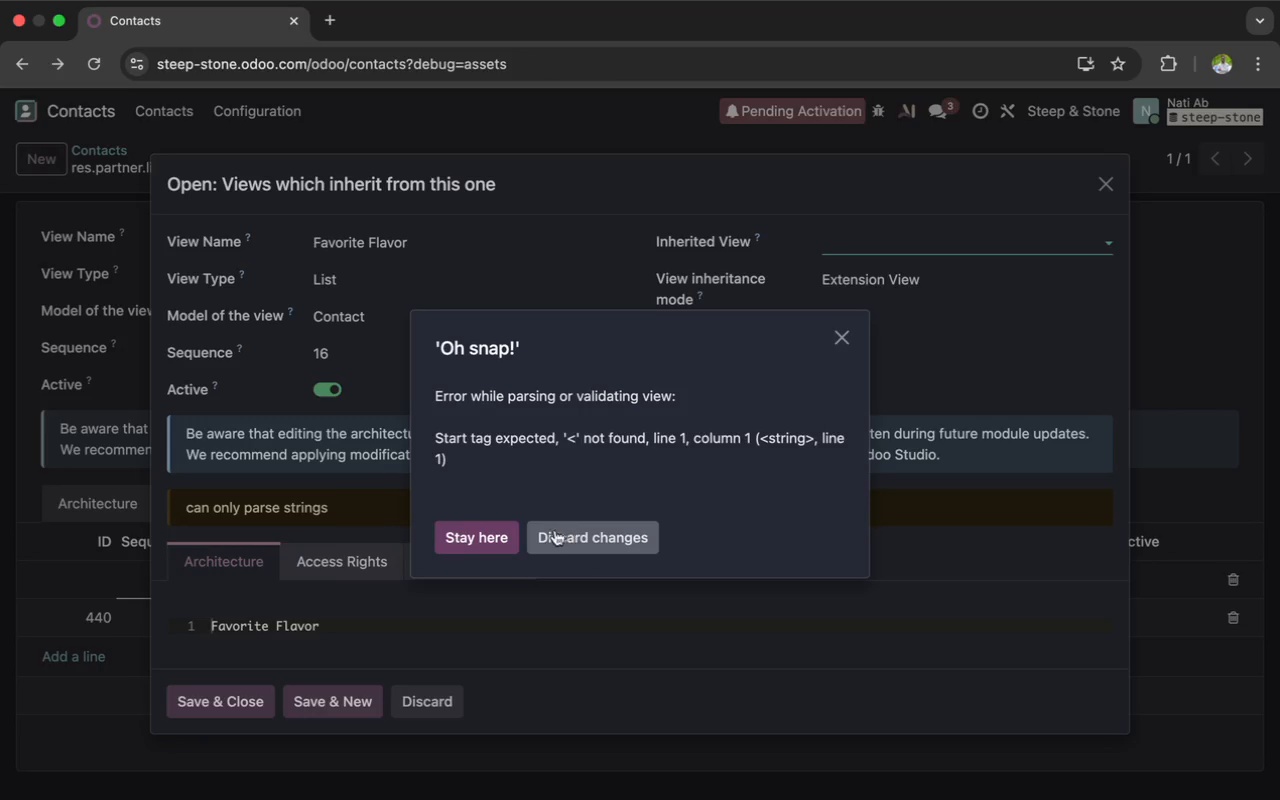 
left_click([567, 535])
 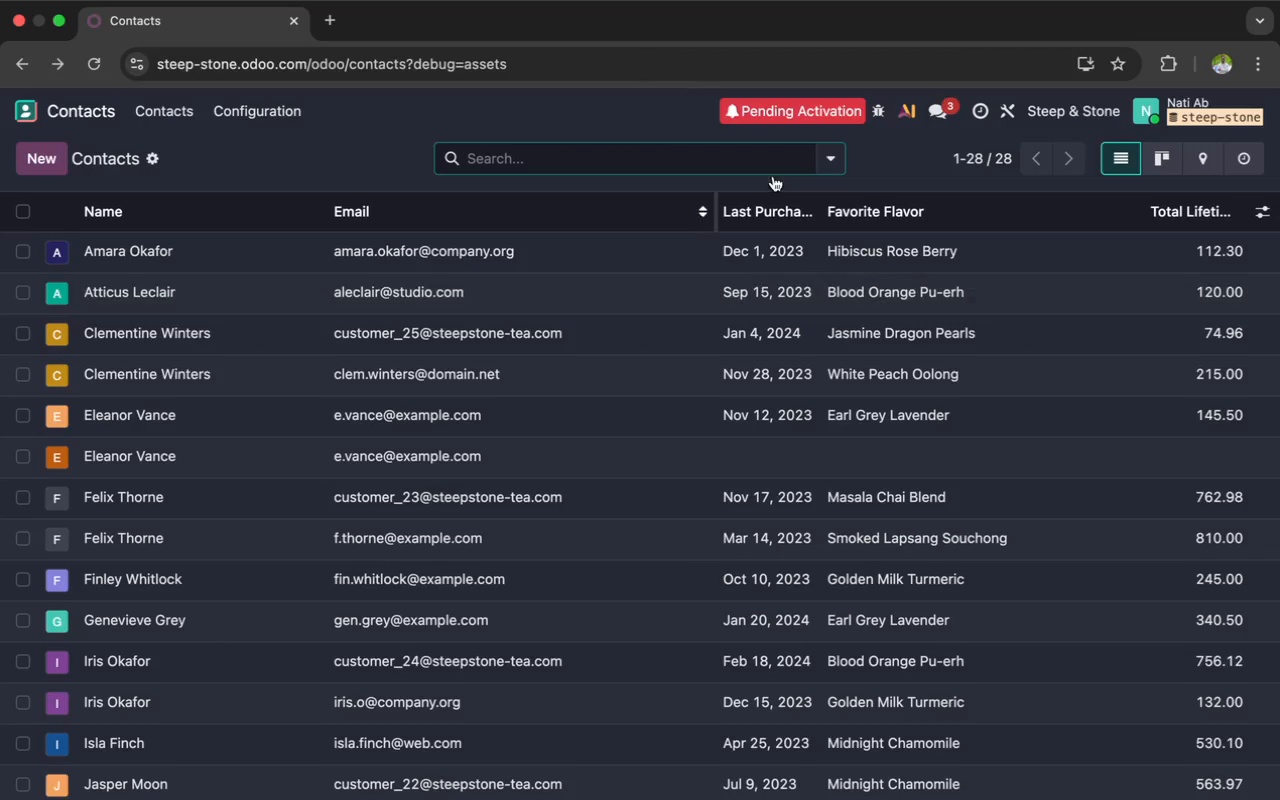 
wait(7.98)
 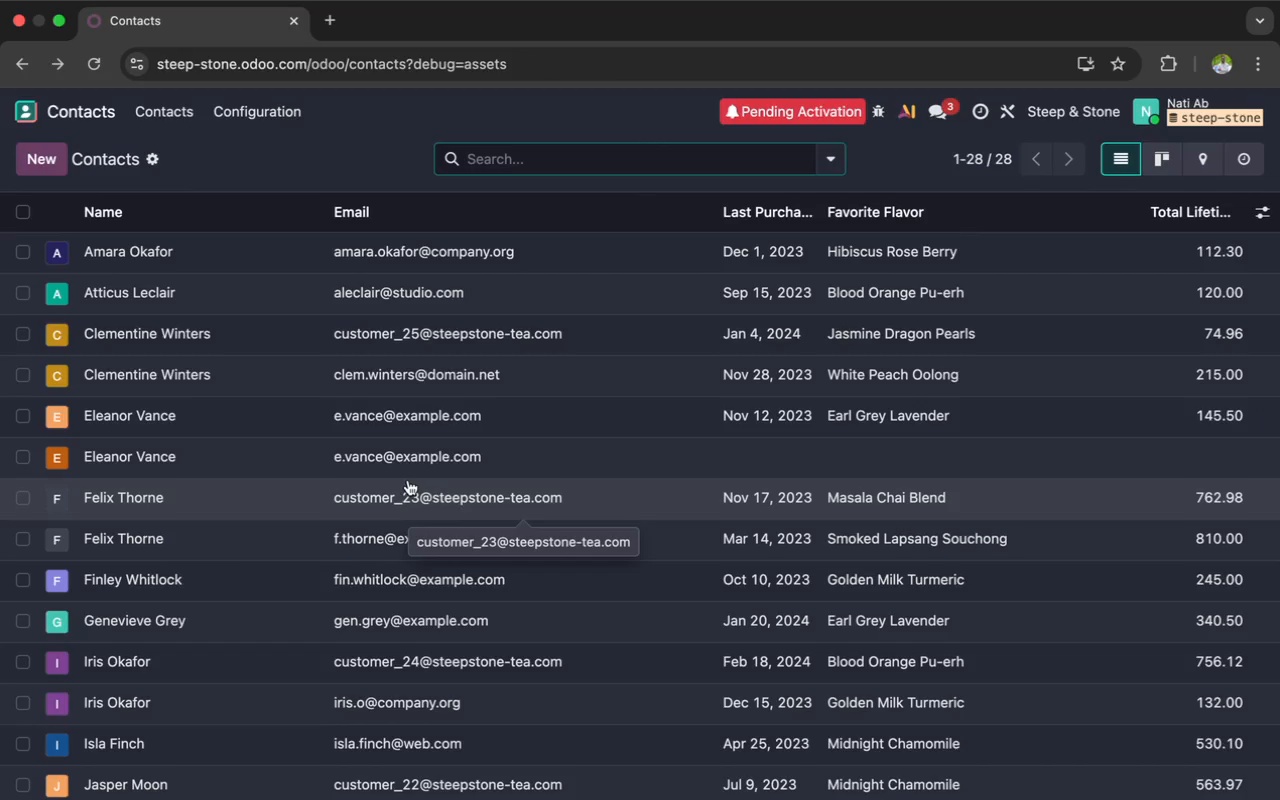 
left_click([28, 107])
 